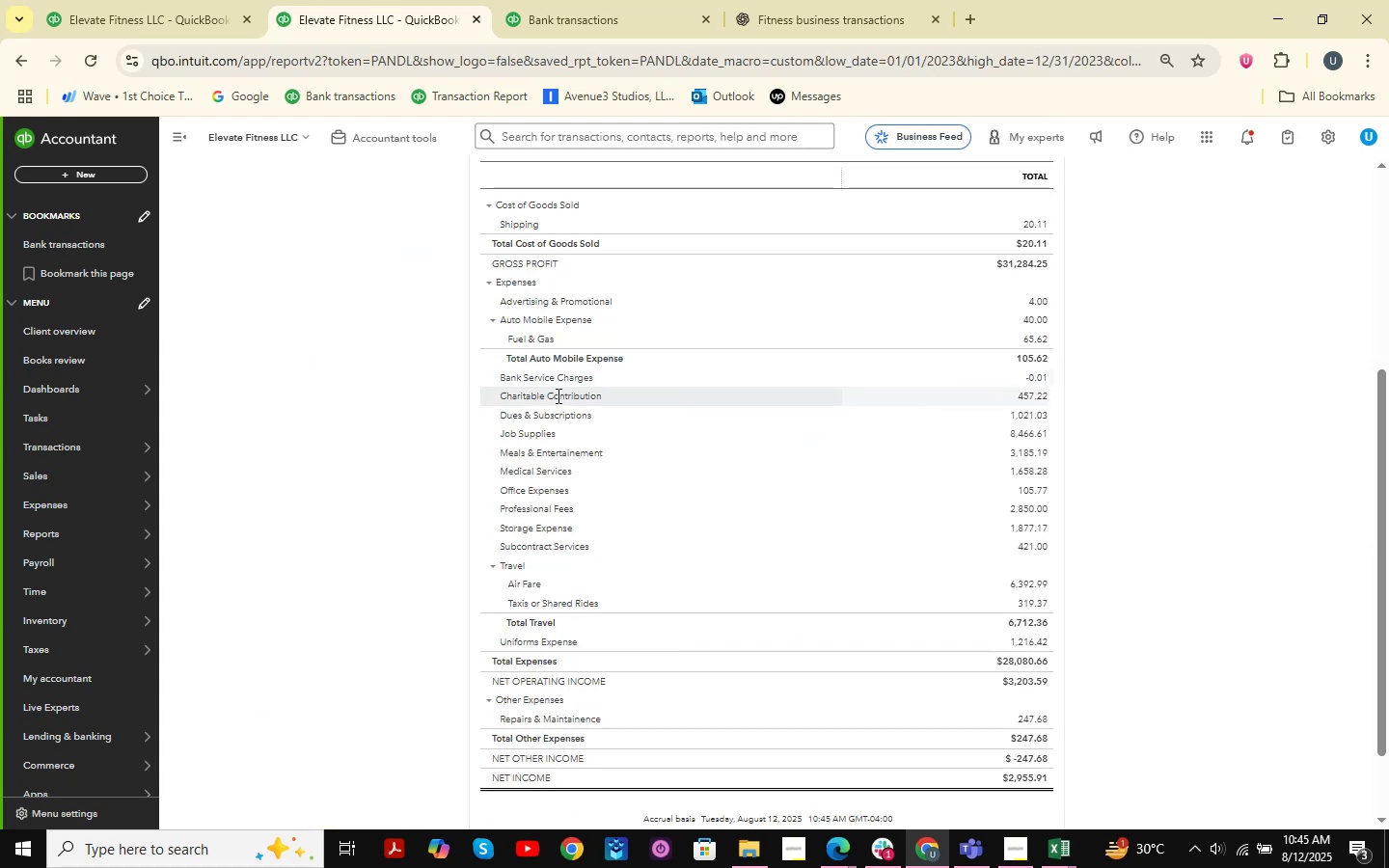 
wait(6.03)
 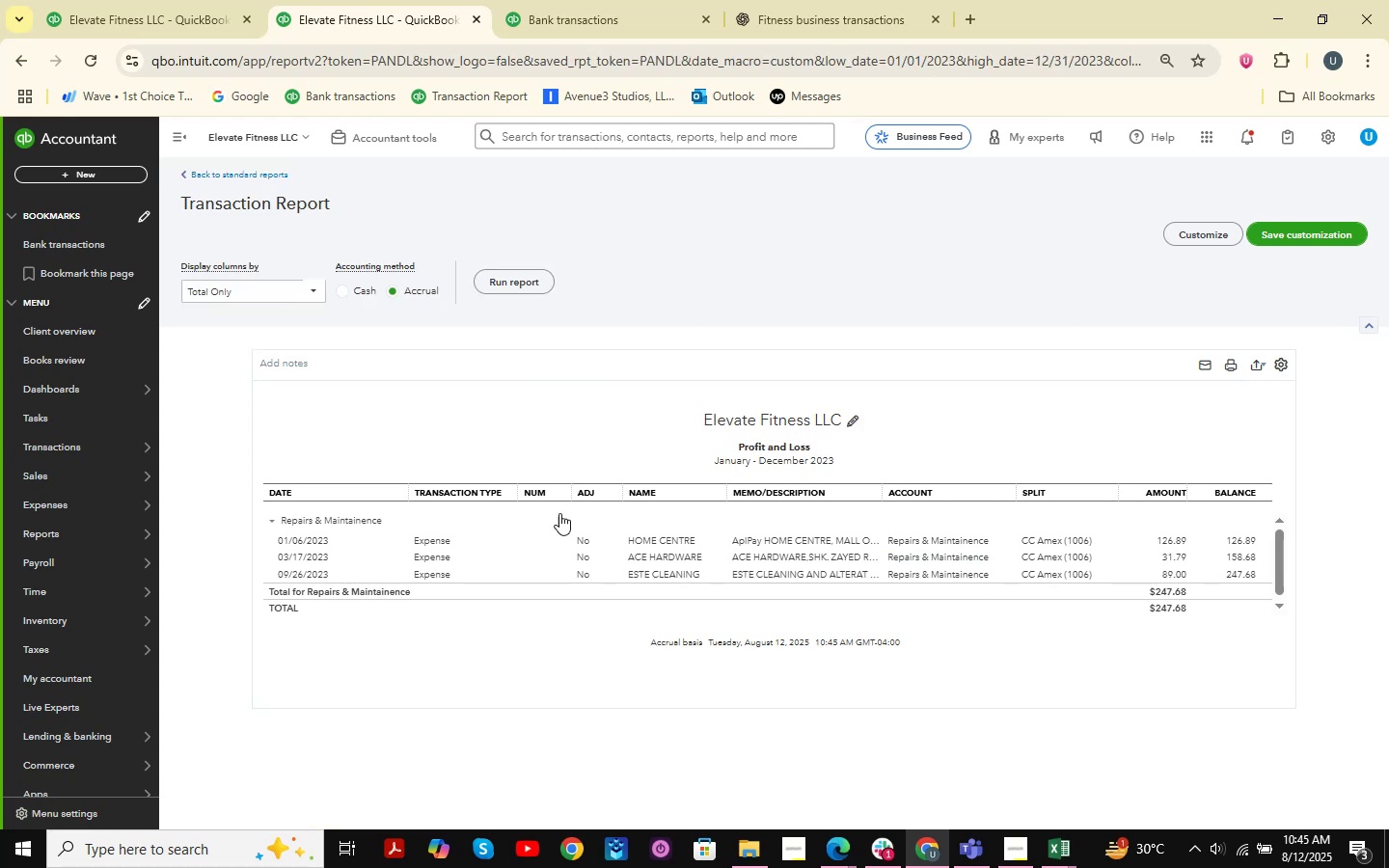 
scroll: coordinate [432, 418], scroll_direction: up, amount: 7.0
 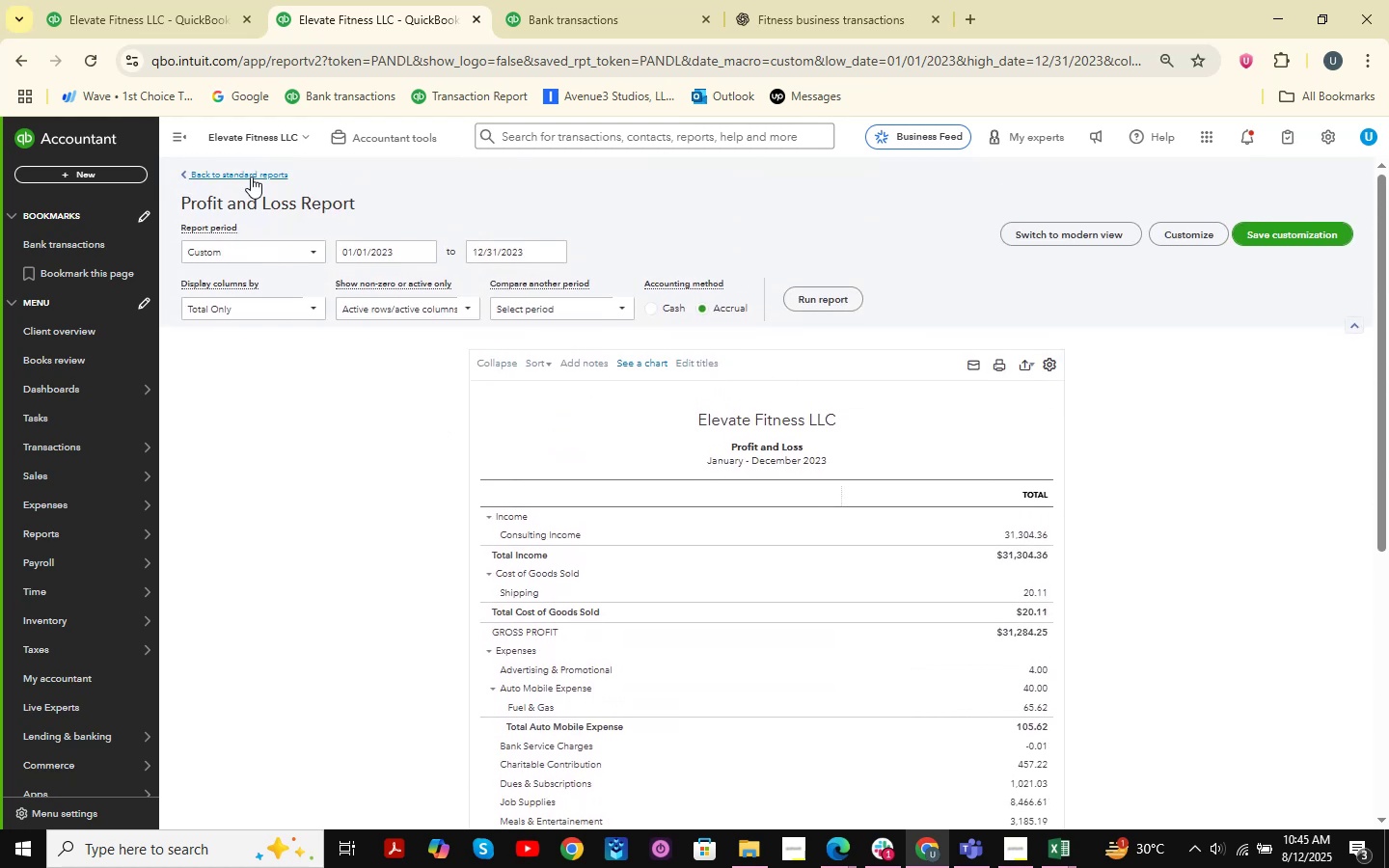 
left_click([253, 175])
 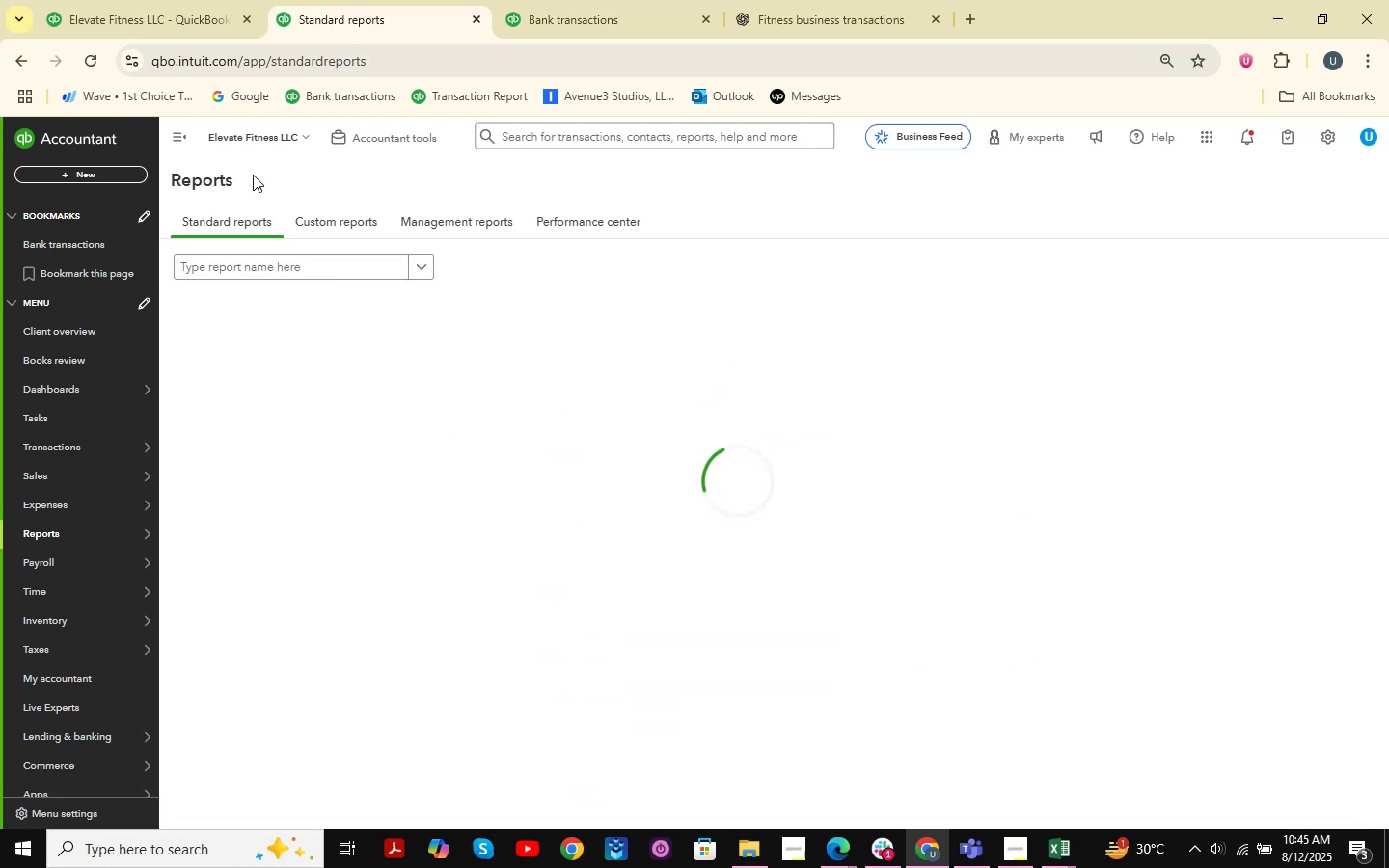 
wait(12.07)
 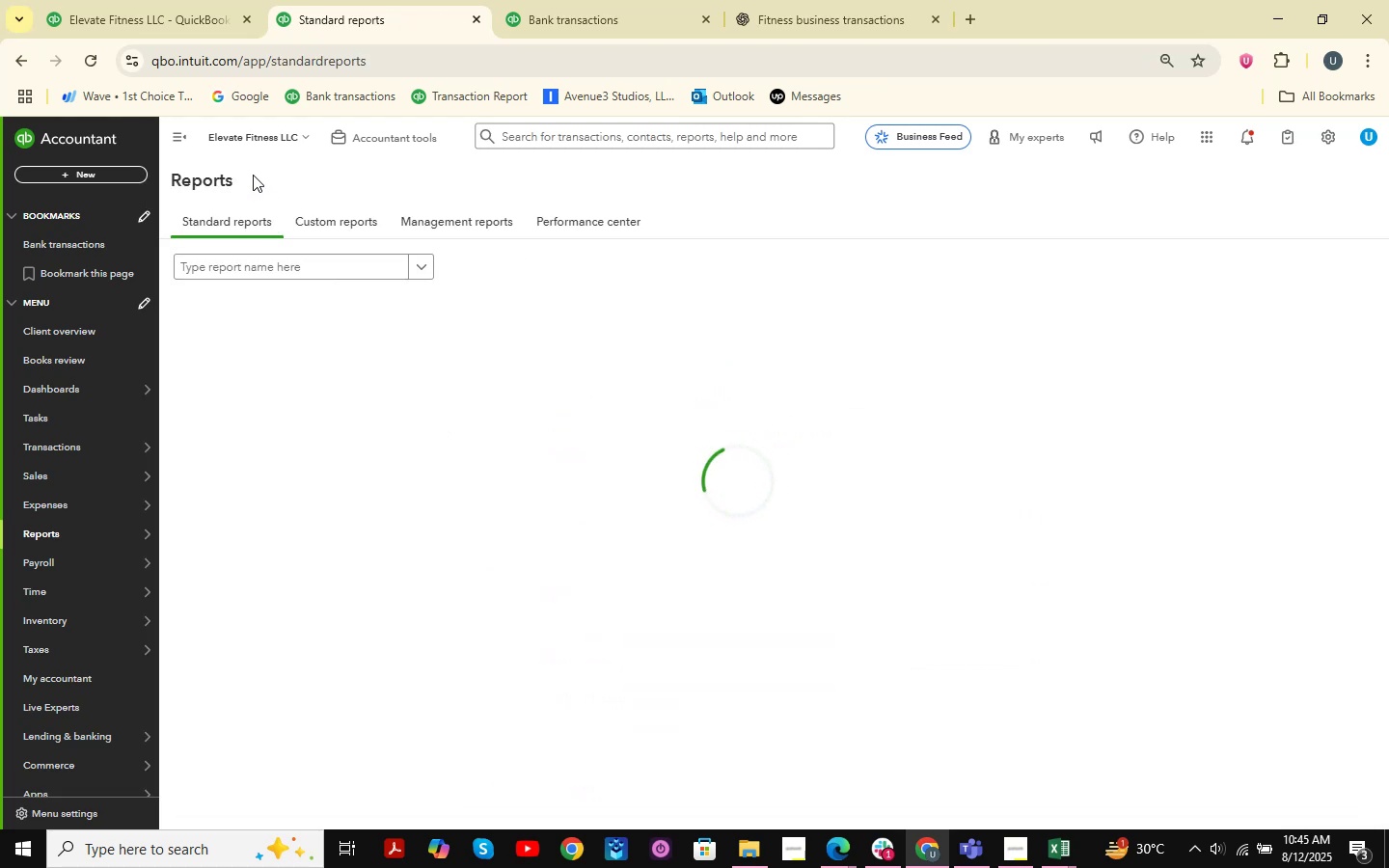 
left_click([173, 447])
 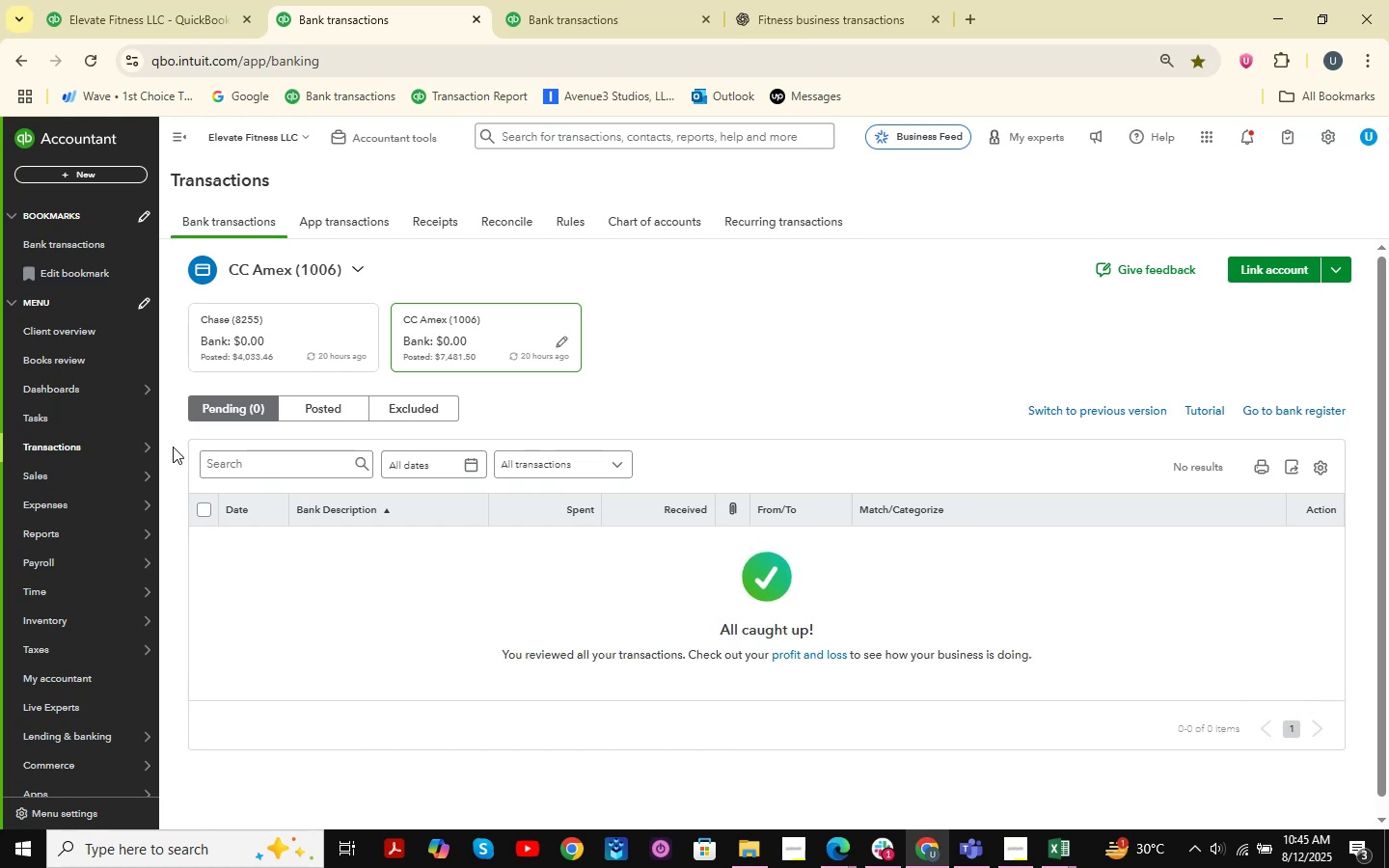 
wait(12.28)
 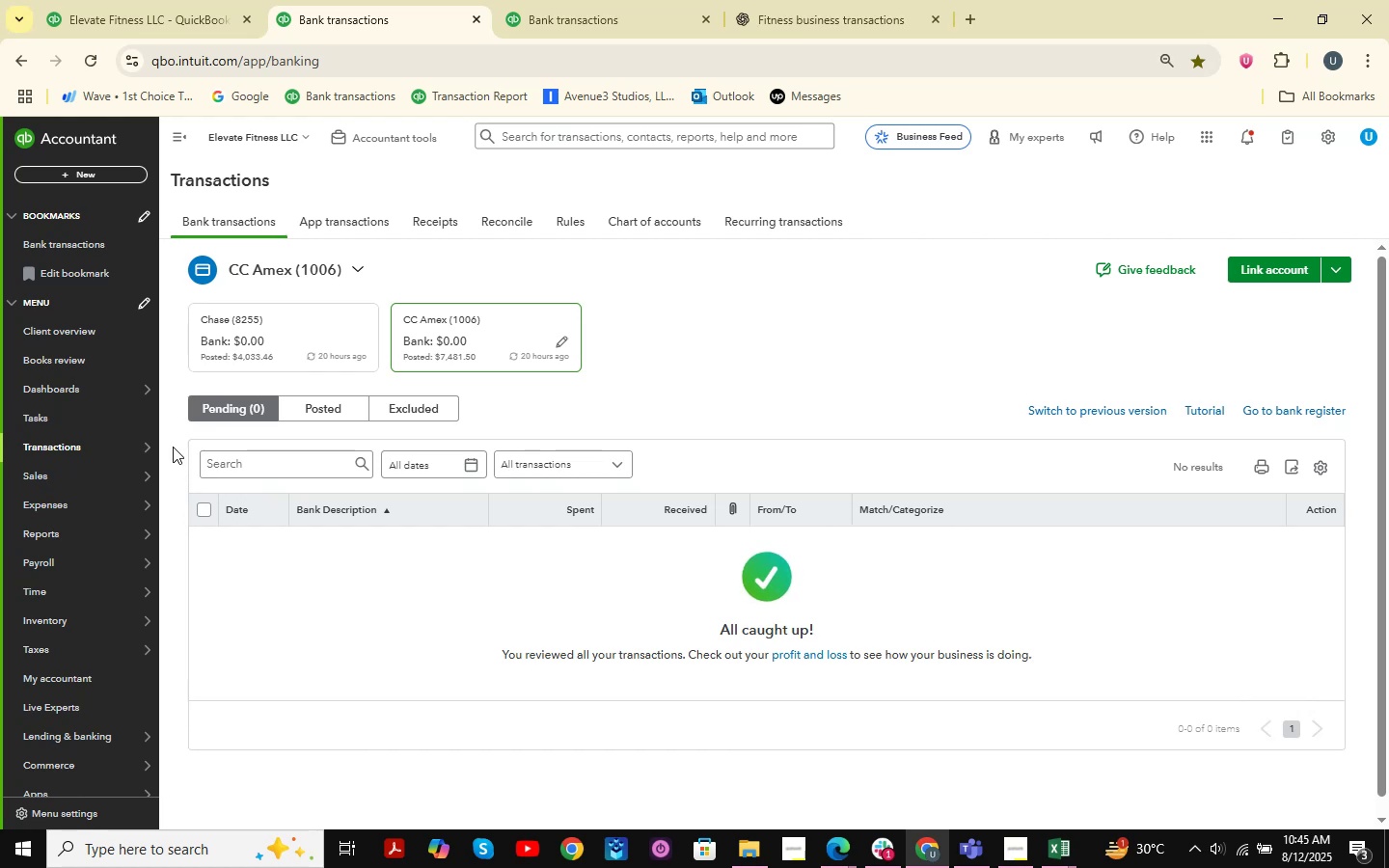 
scroll: coordinate [173, 449], scroll_direction: down, amount: 8.0
 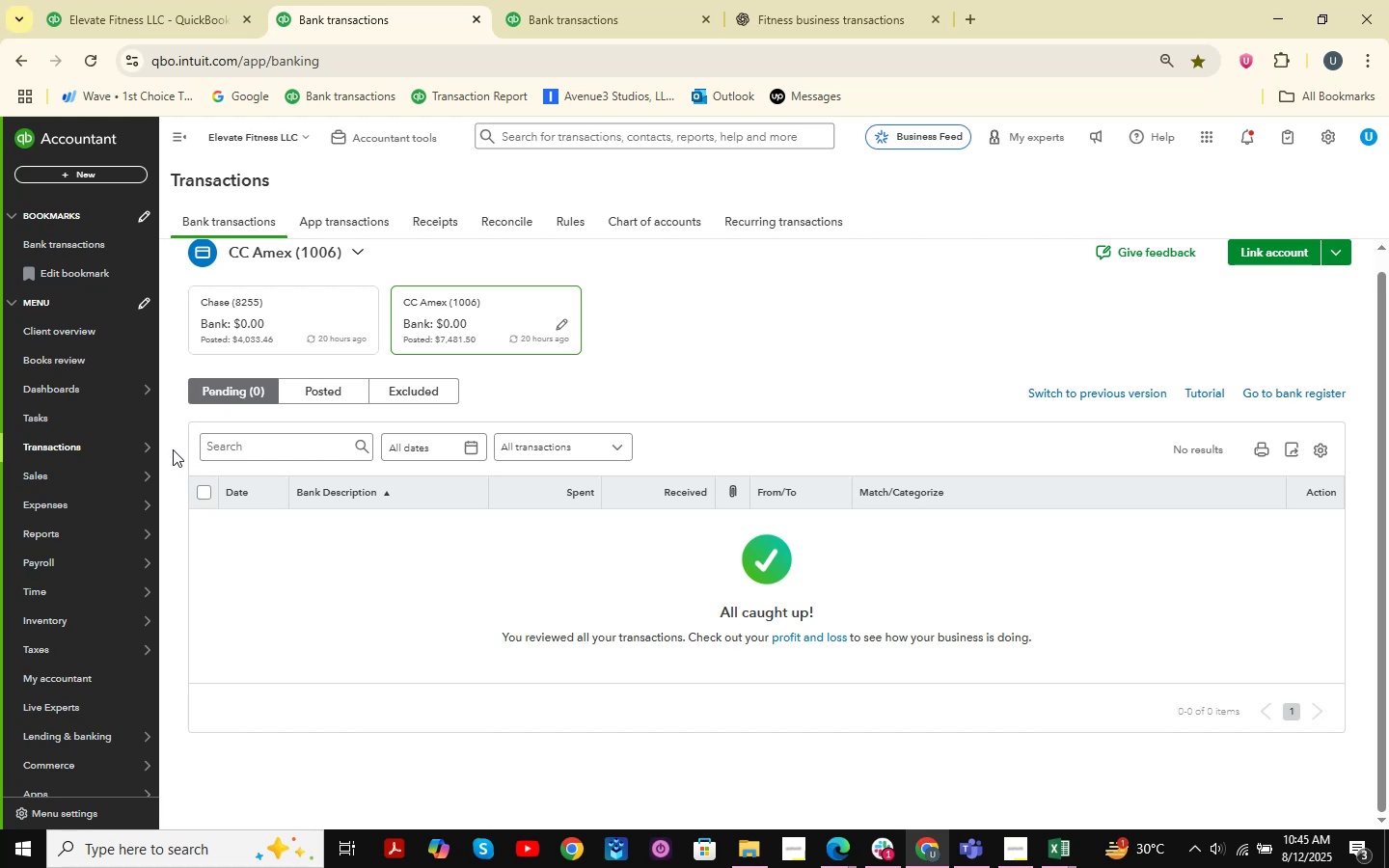 
wait(8.37)
 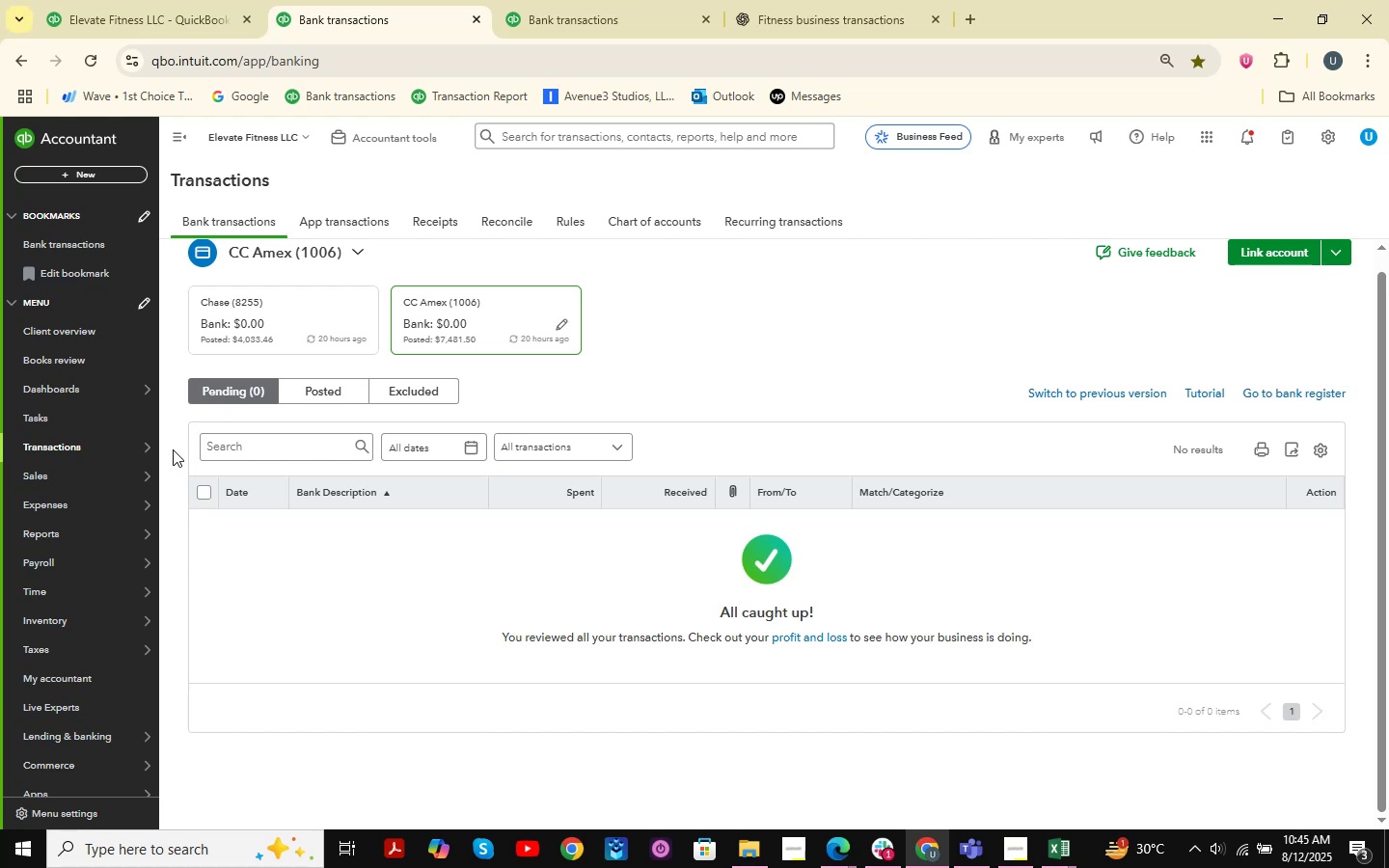 
scroll: coordinate [93, 614], scroll_direction: down, amount: 1.0
 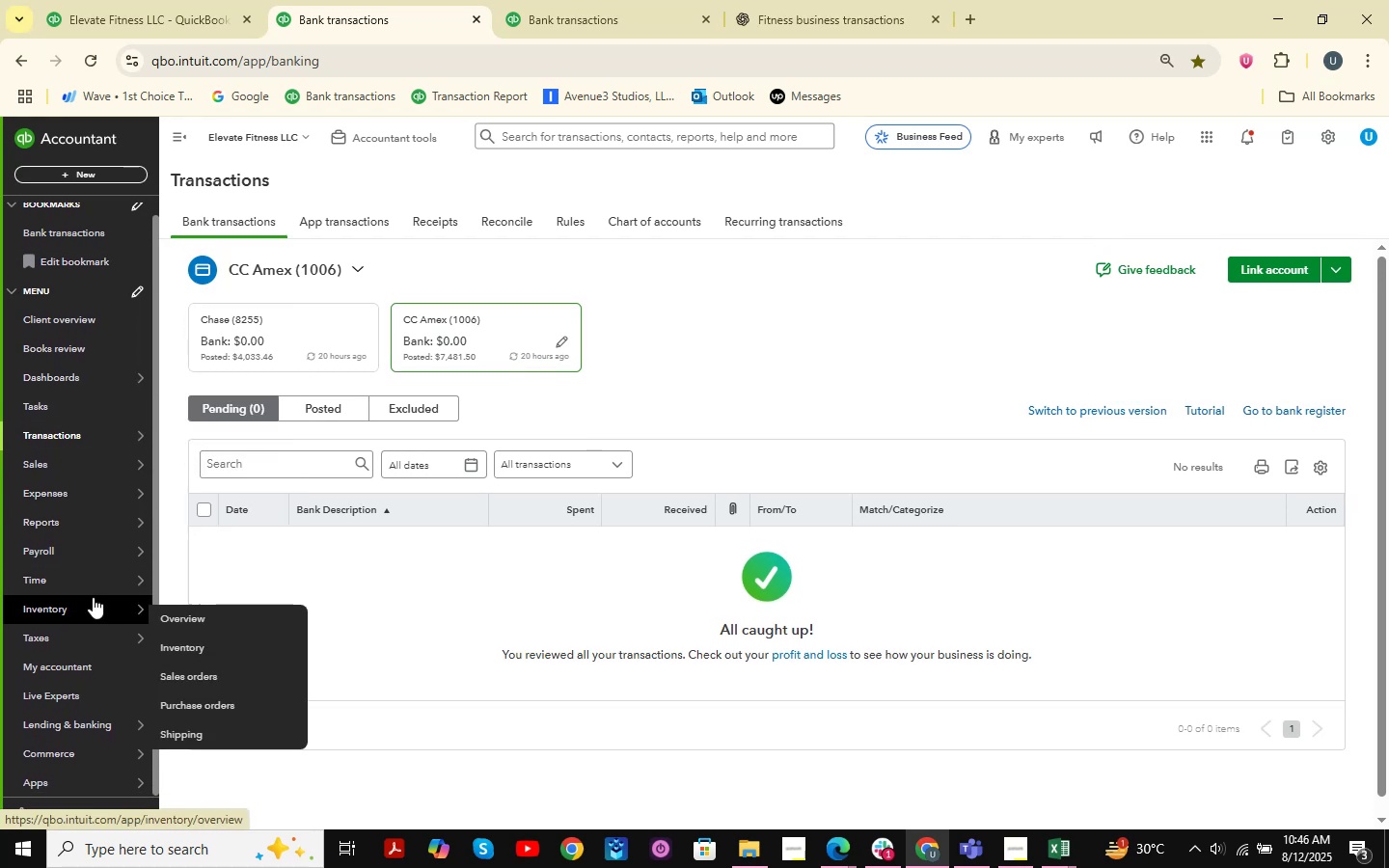 
mouse_move([97, 492])
 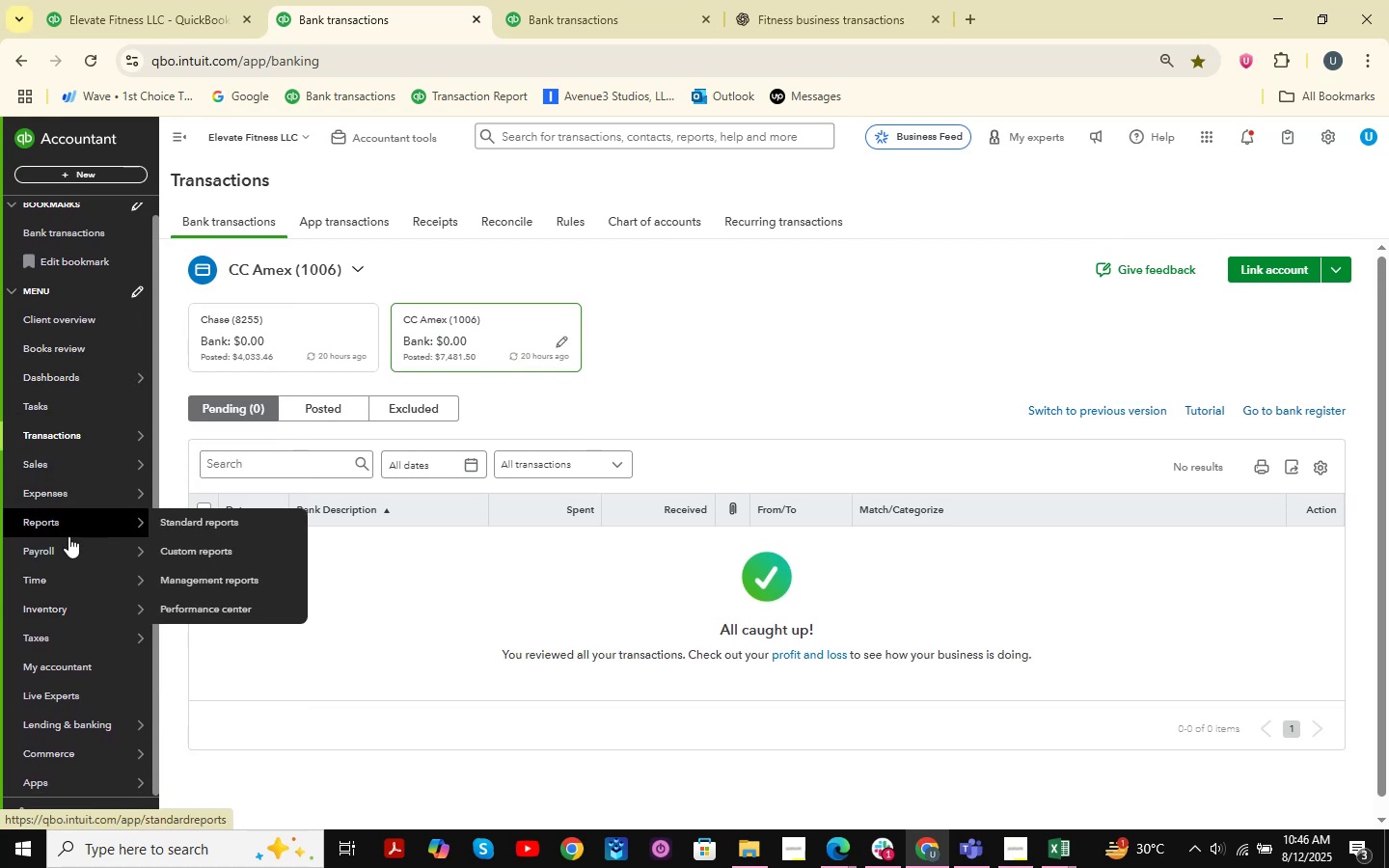 
left_click([183, 535])
 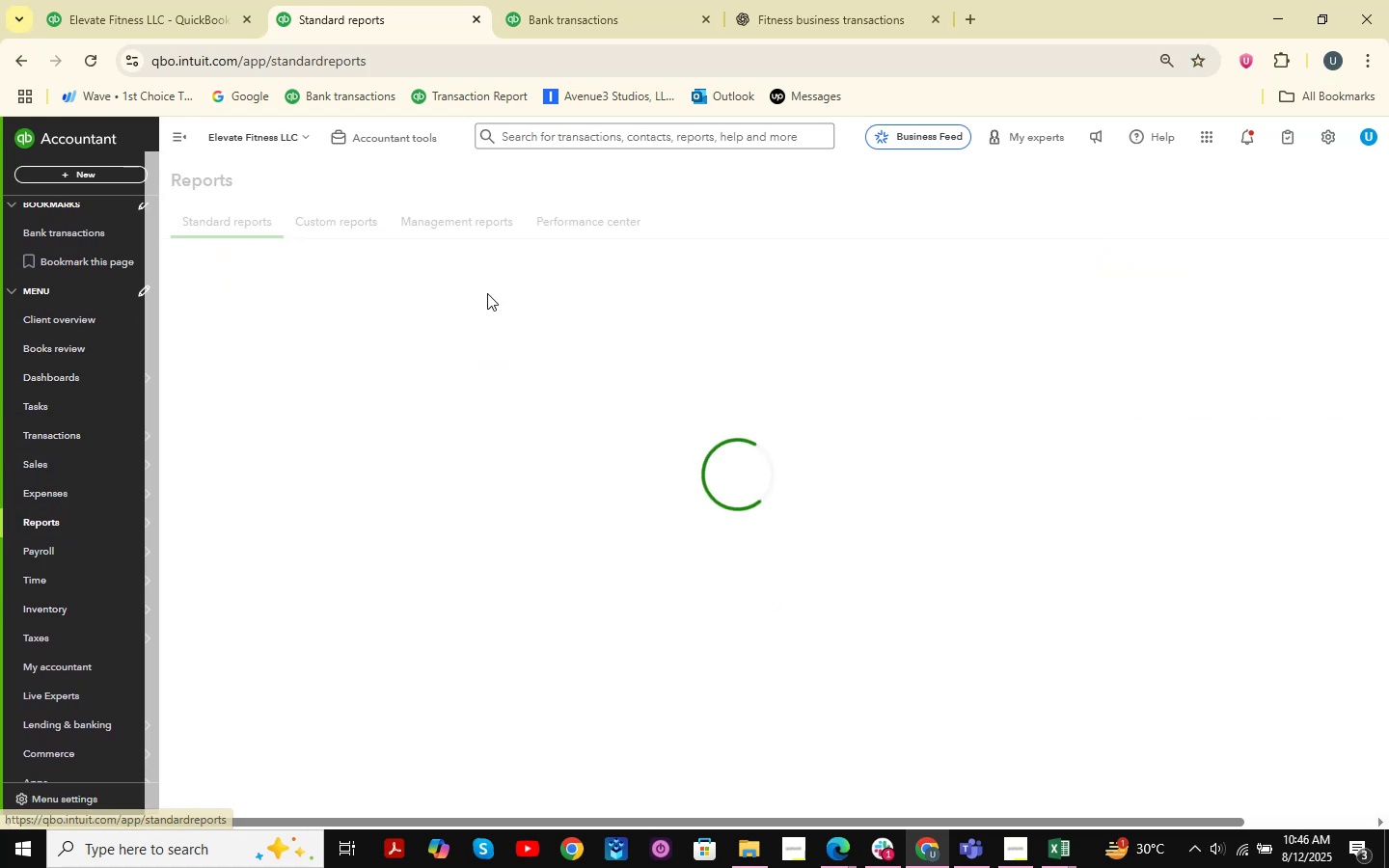 
left_click([558, 0])
 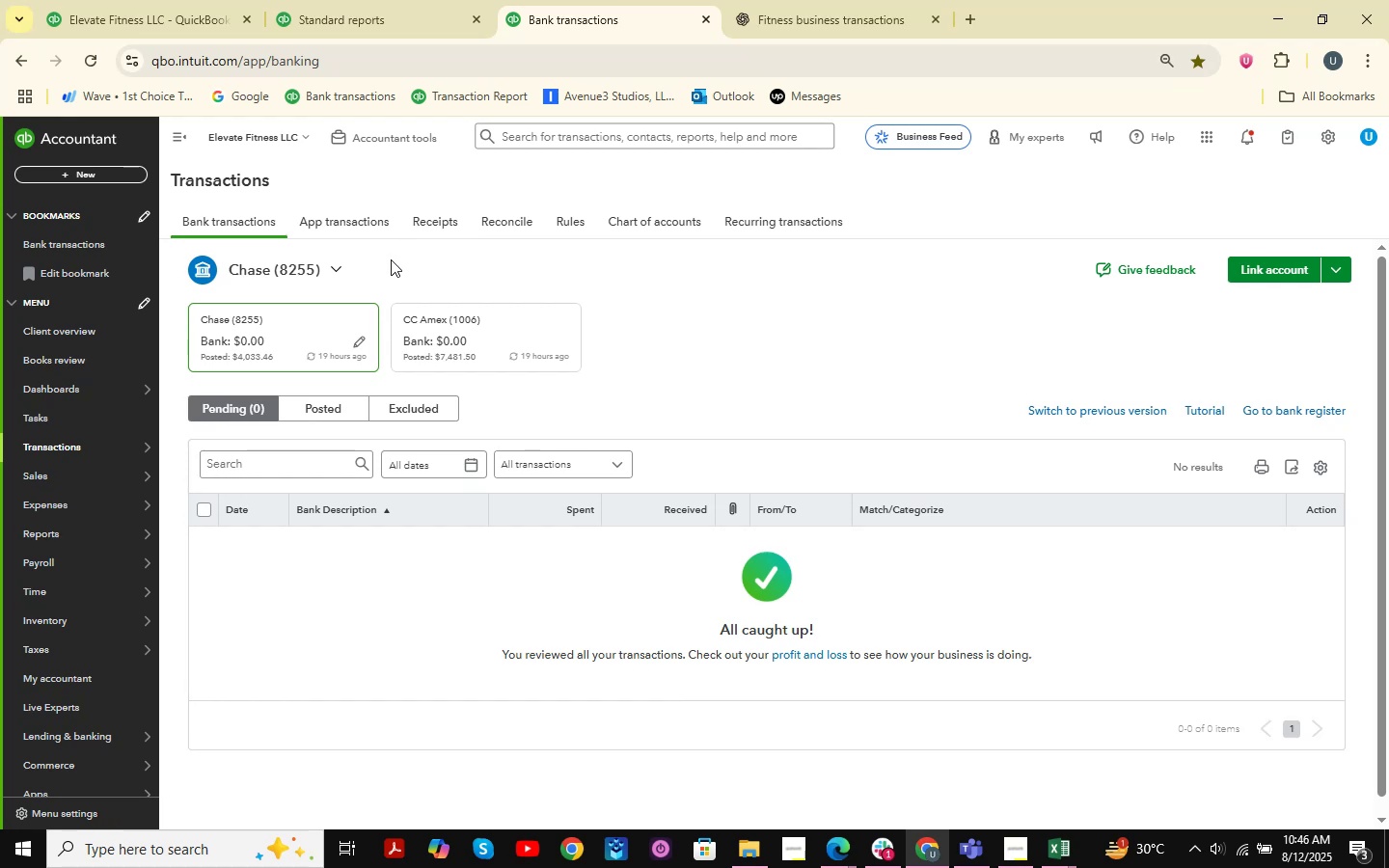 
left_click([391, 0])
 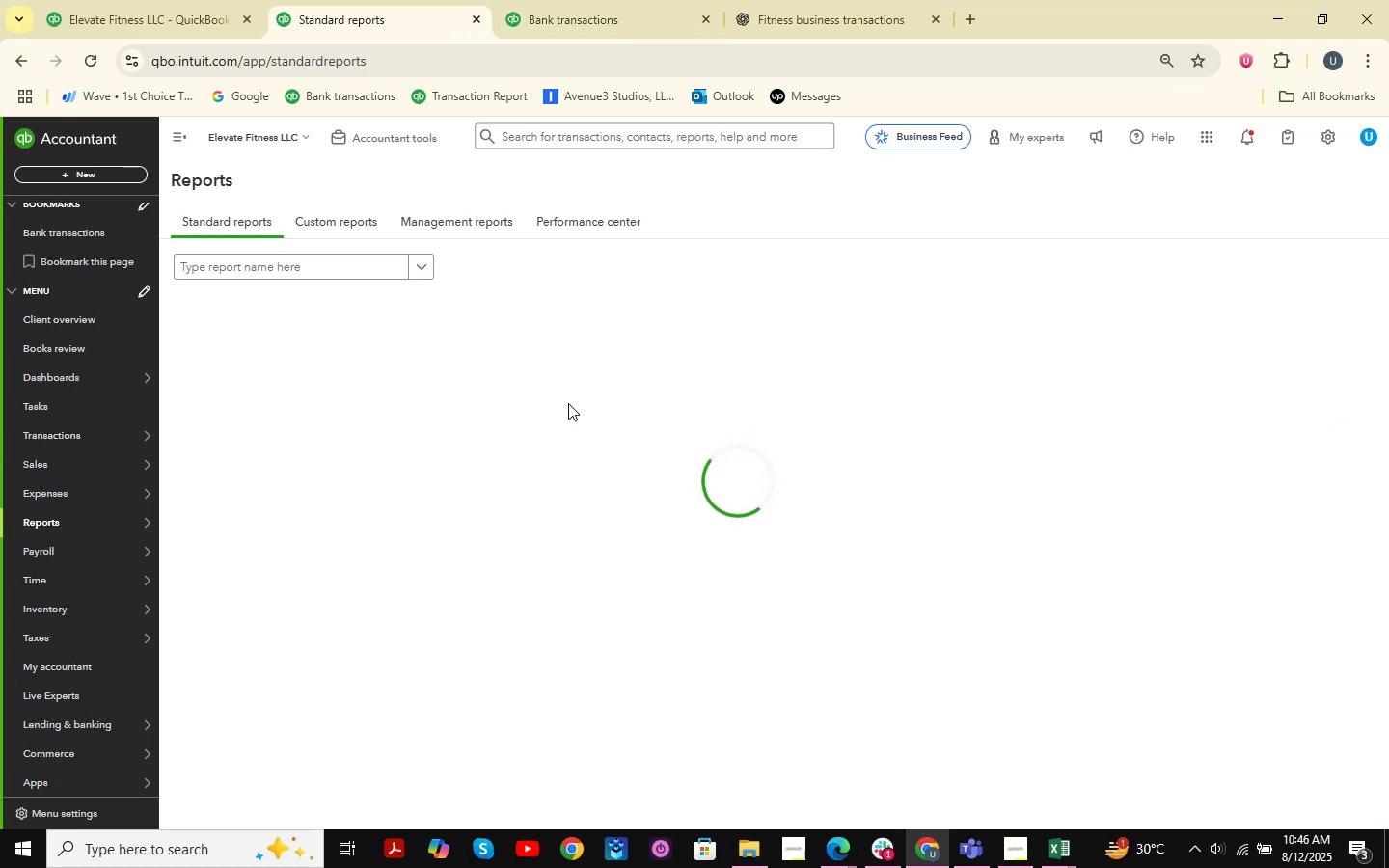 
wait(8.56)
 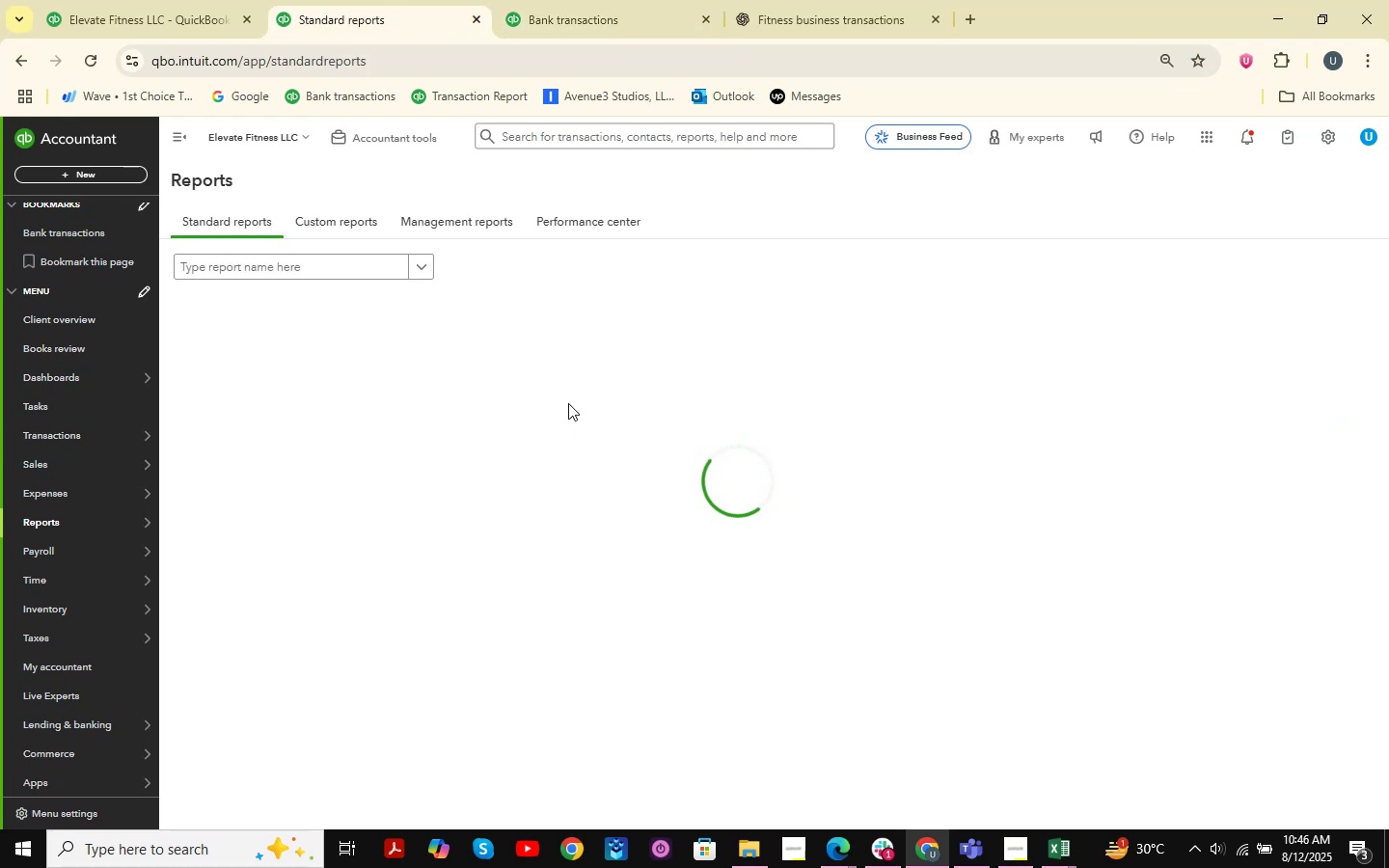 
left_click([310, 266])
 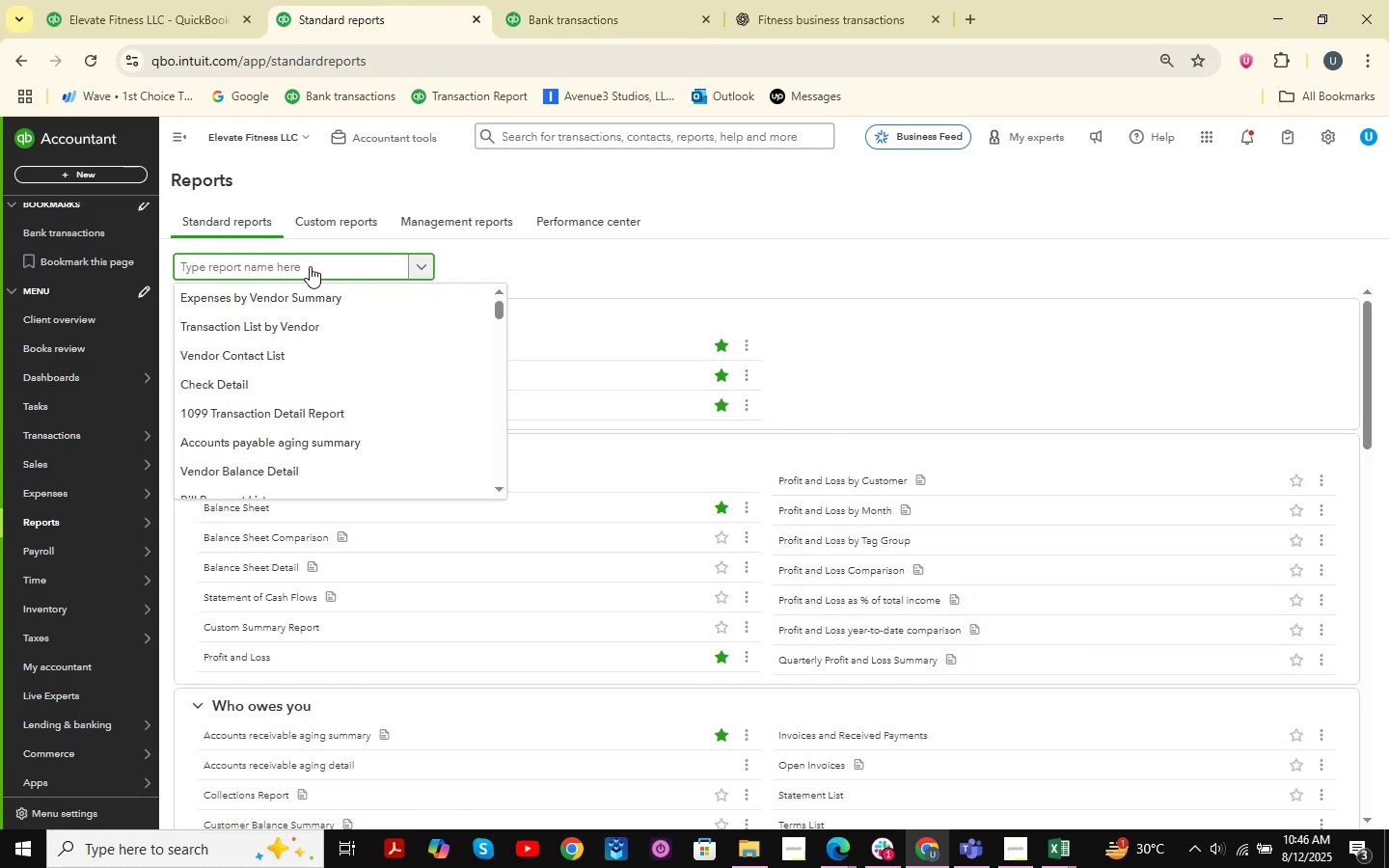 
type(ledger)
 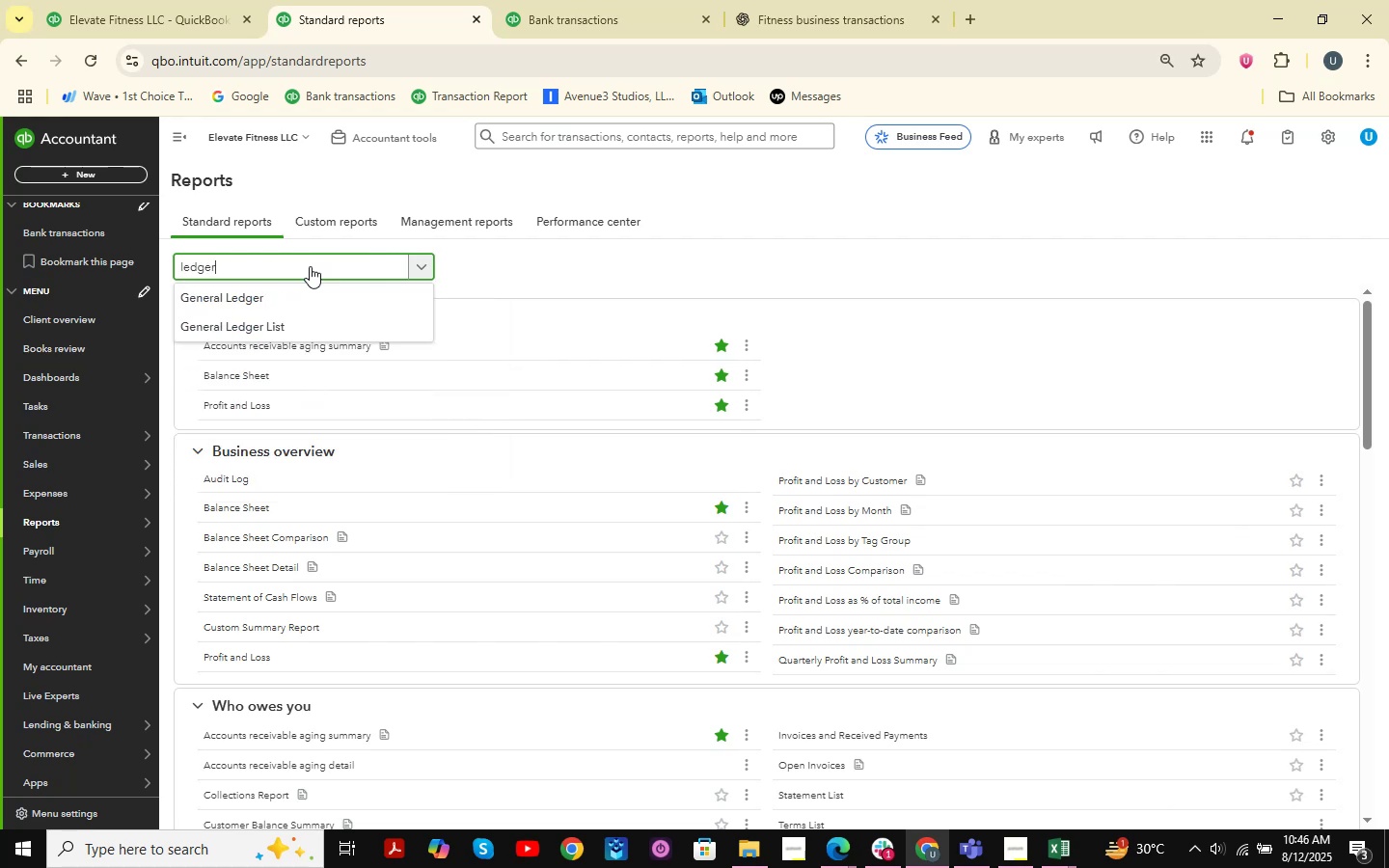 
key(ArrowDown)
 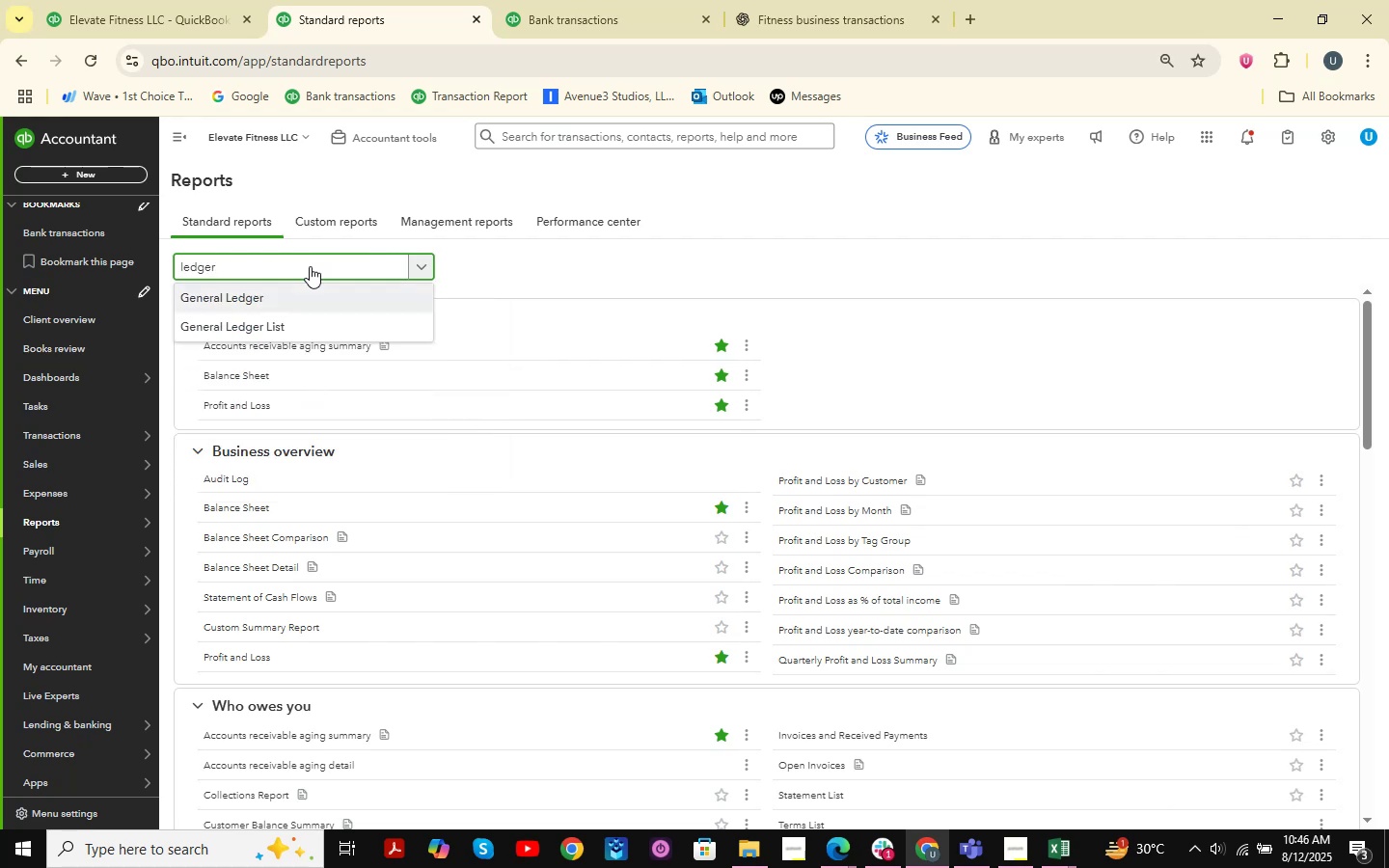 
key(ArrowDown)
 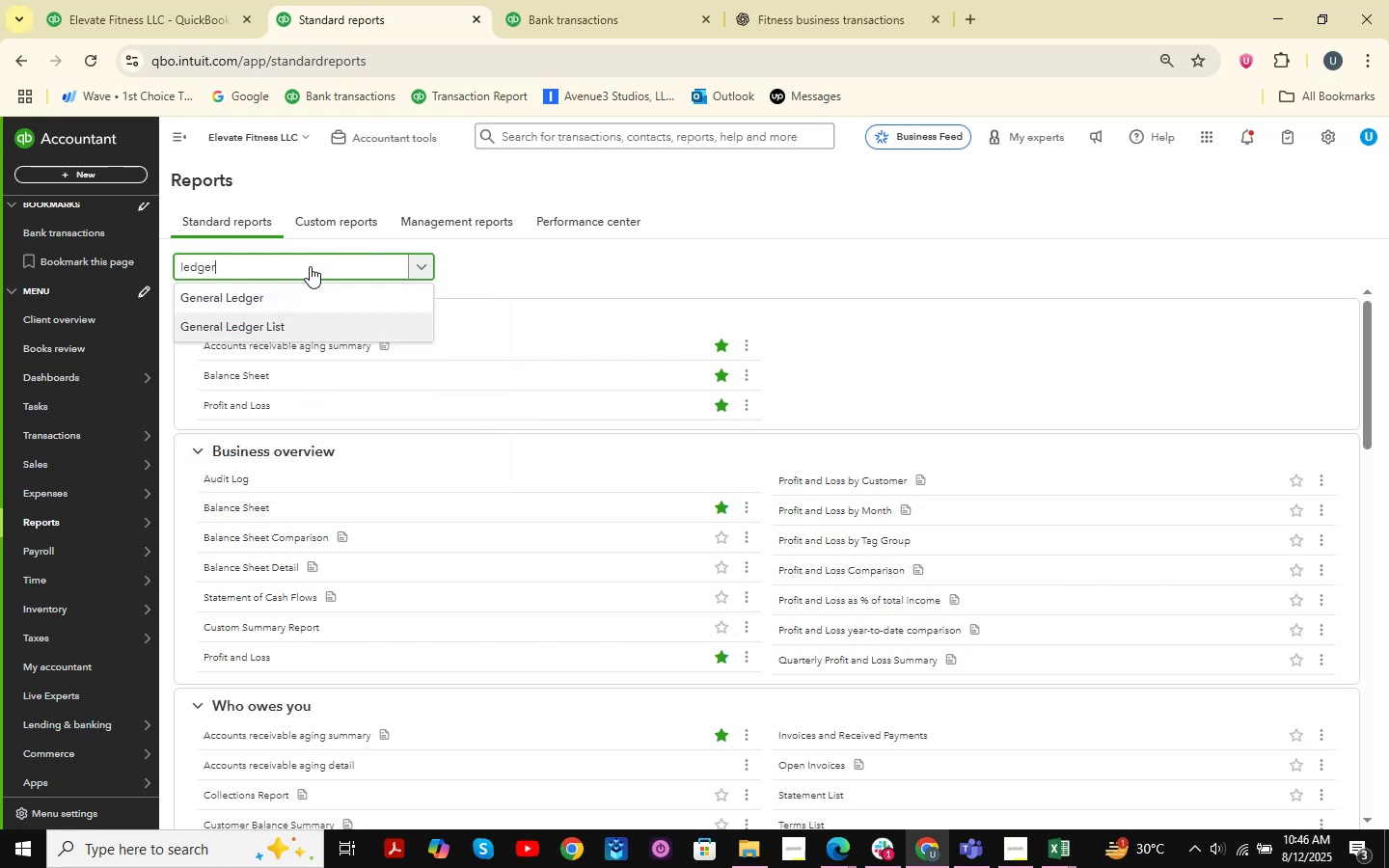 
key(ArrowUp)
 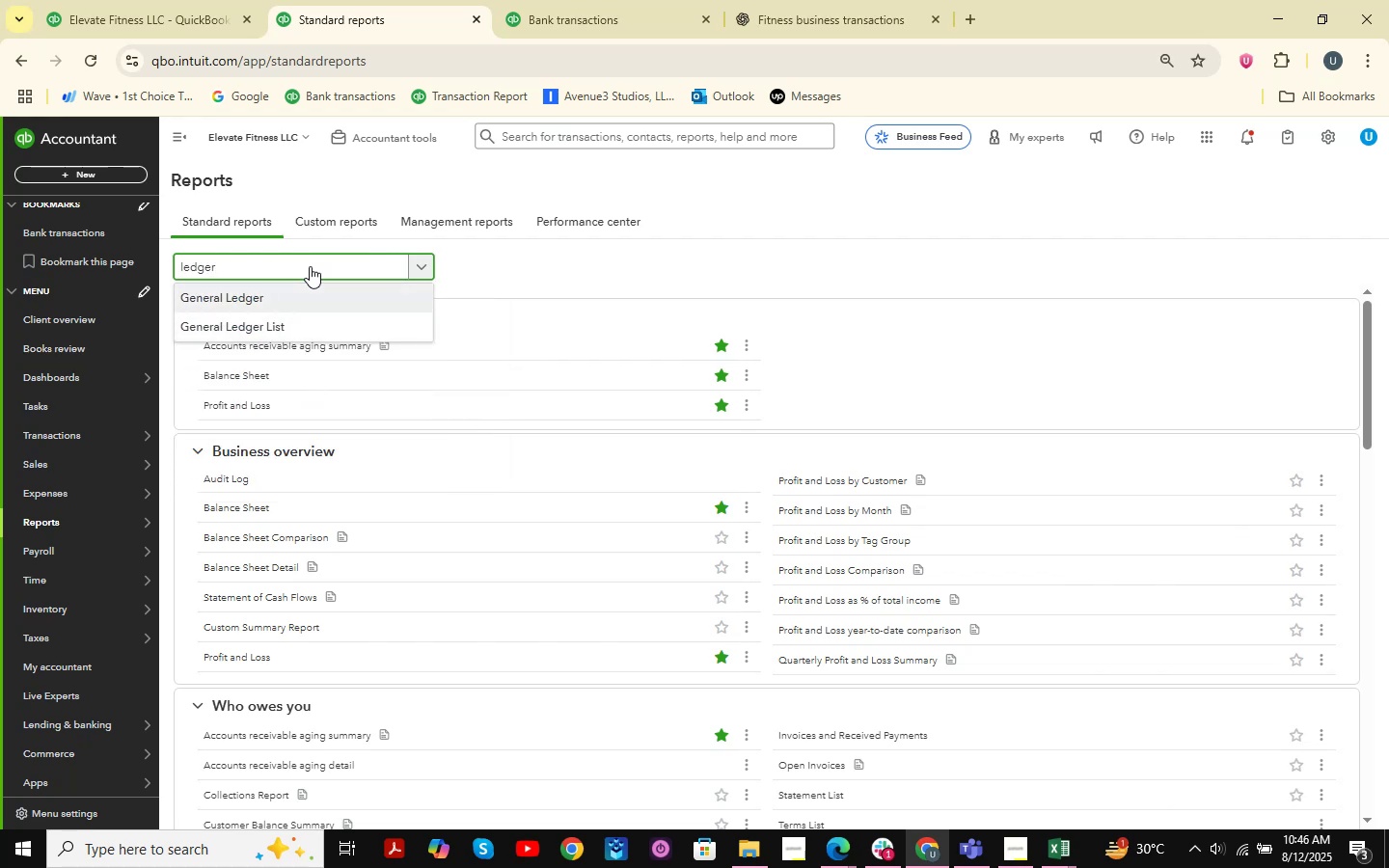 
key(Enter)
 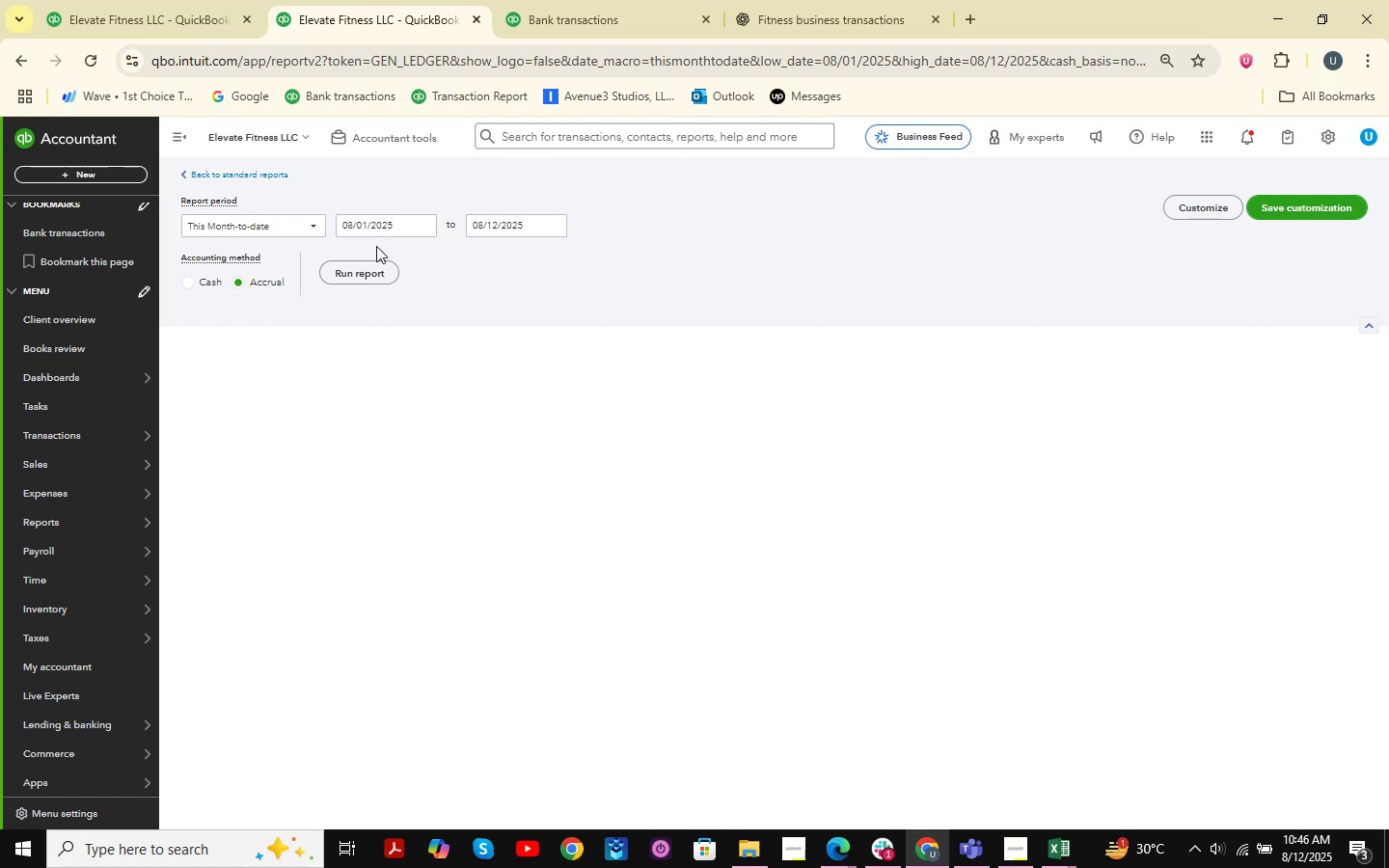 
wait(6.45)
 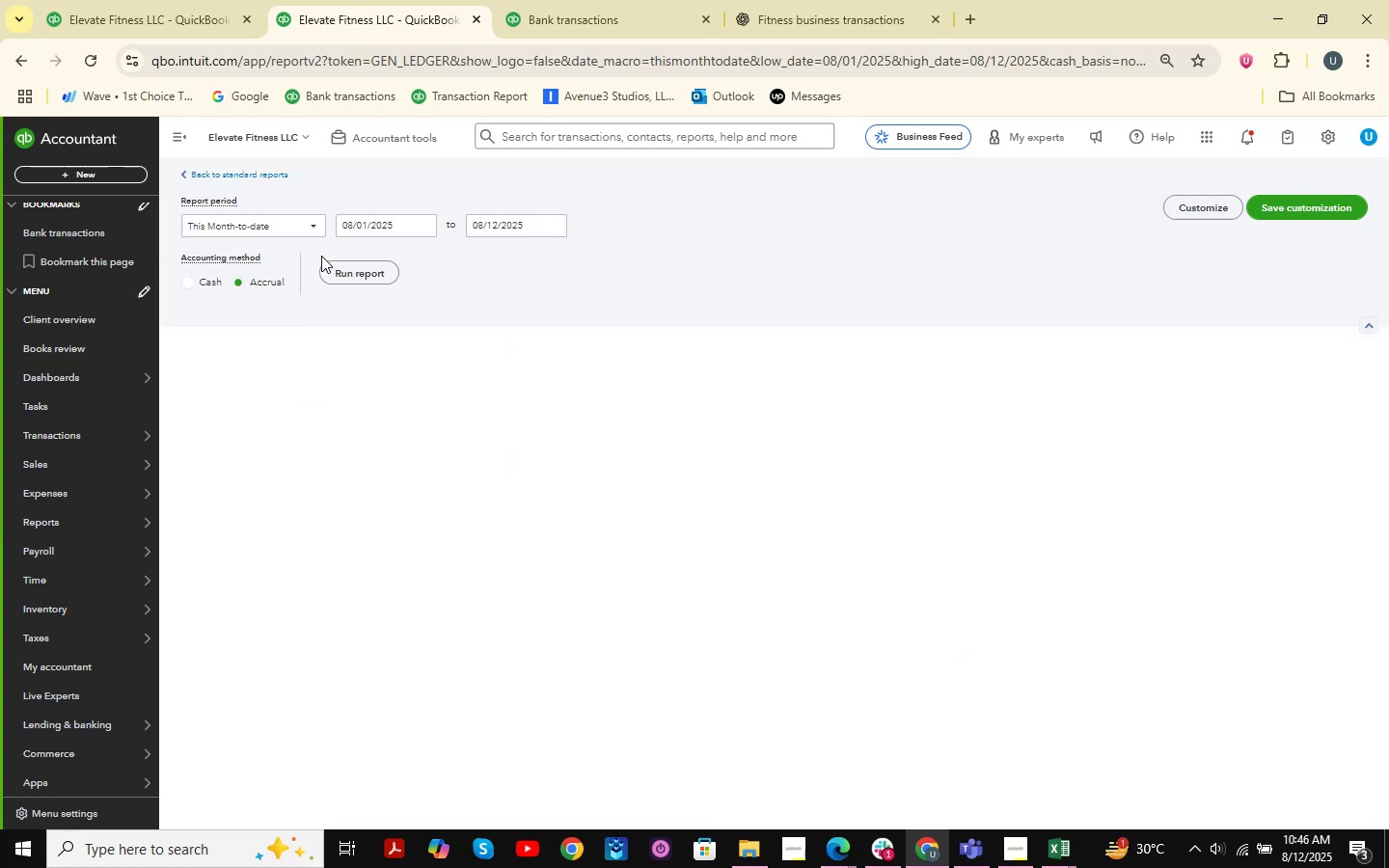 
left_click([636, 3])
 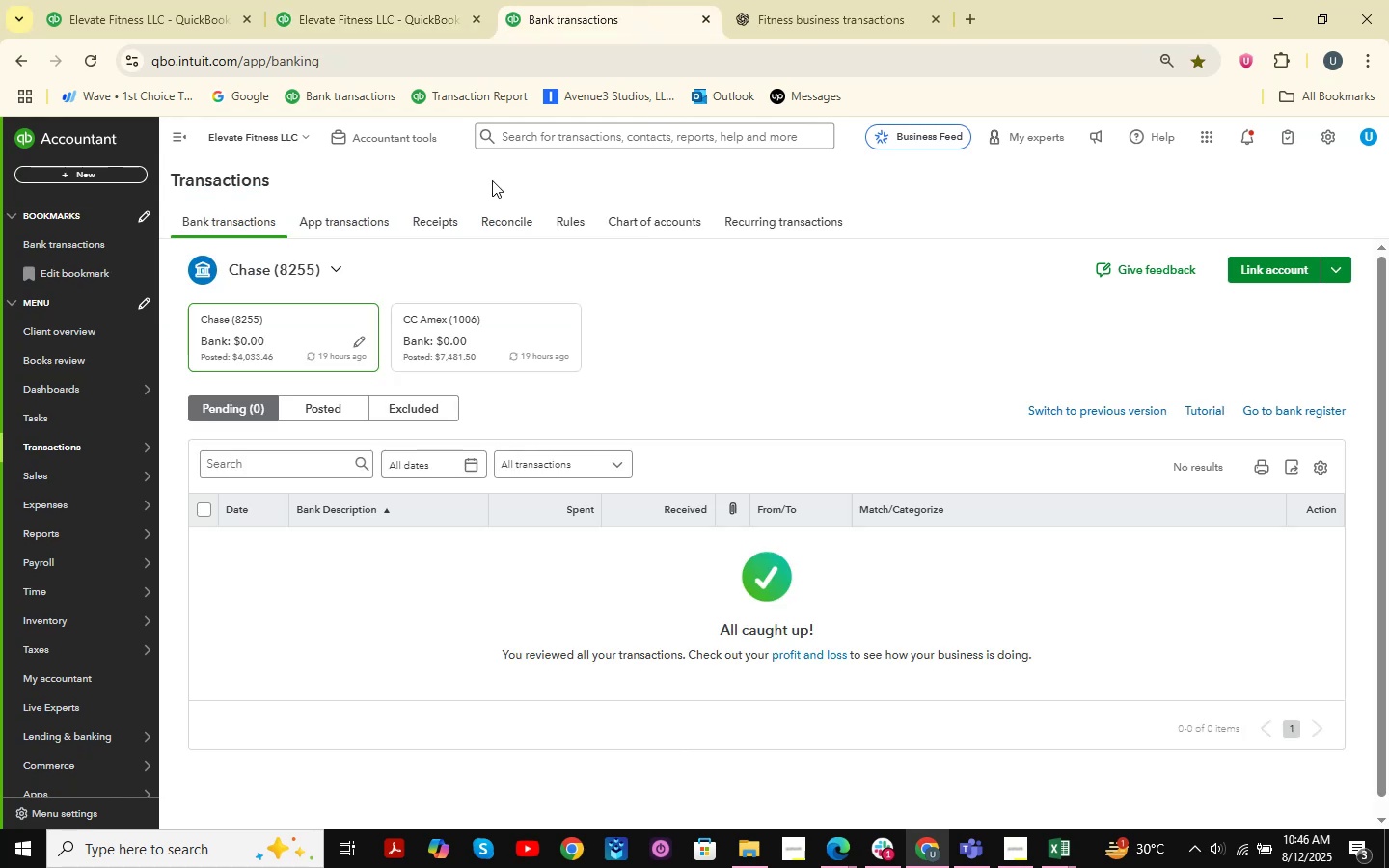 
left_click([430, 0])
 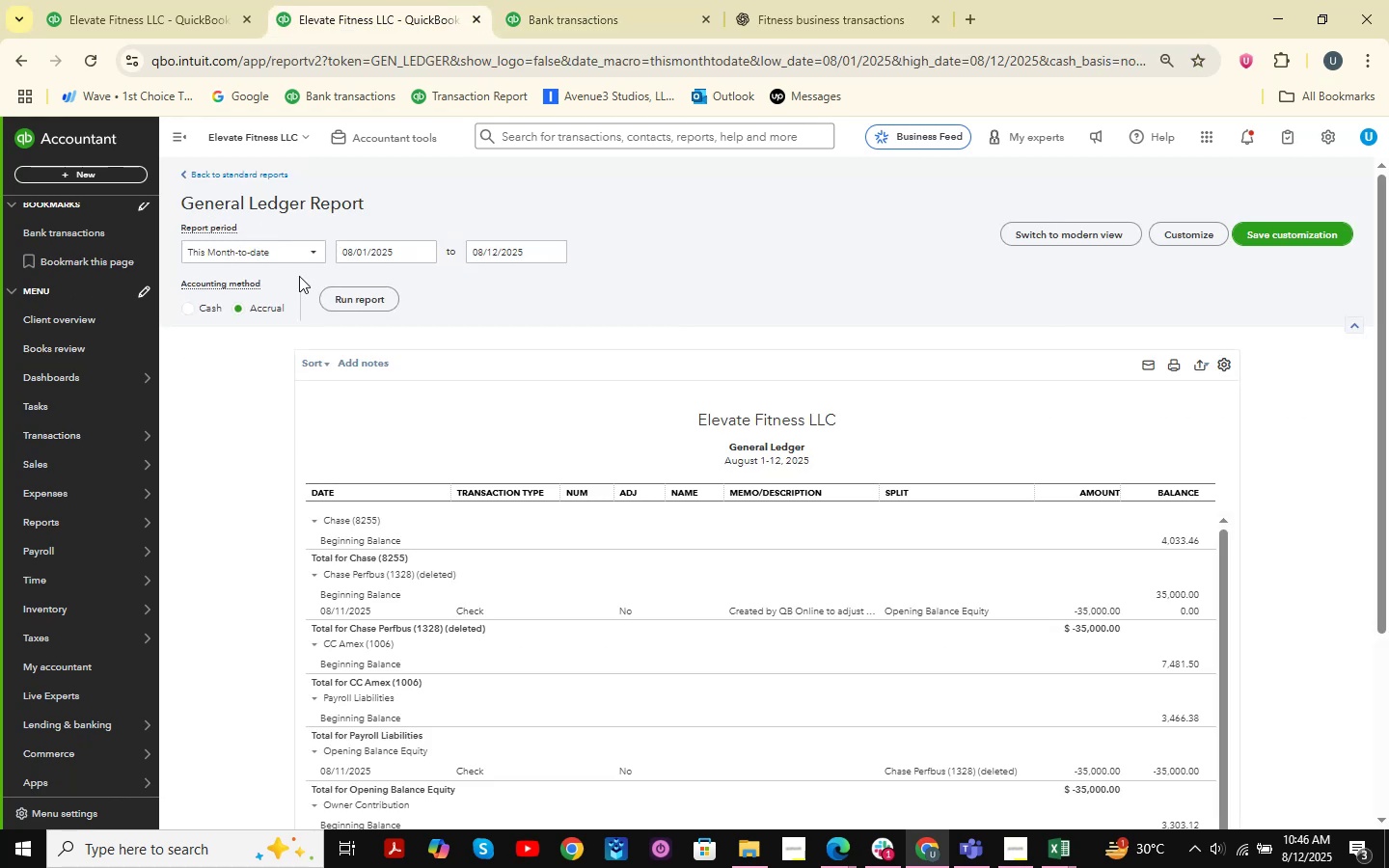 
left_click([309, 263])
 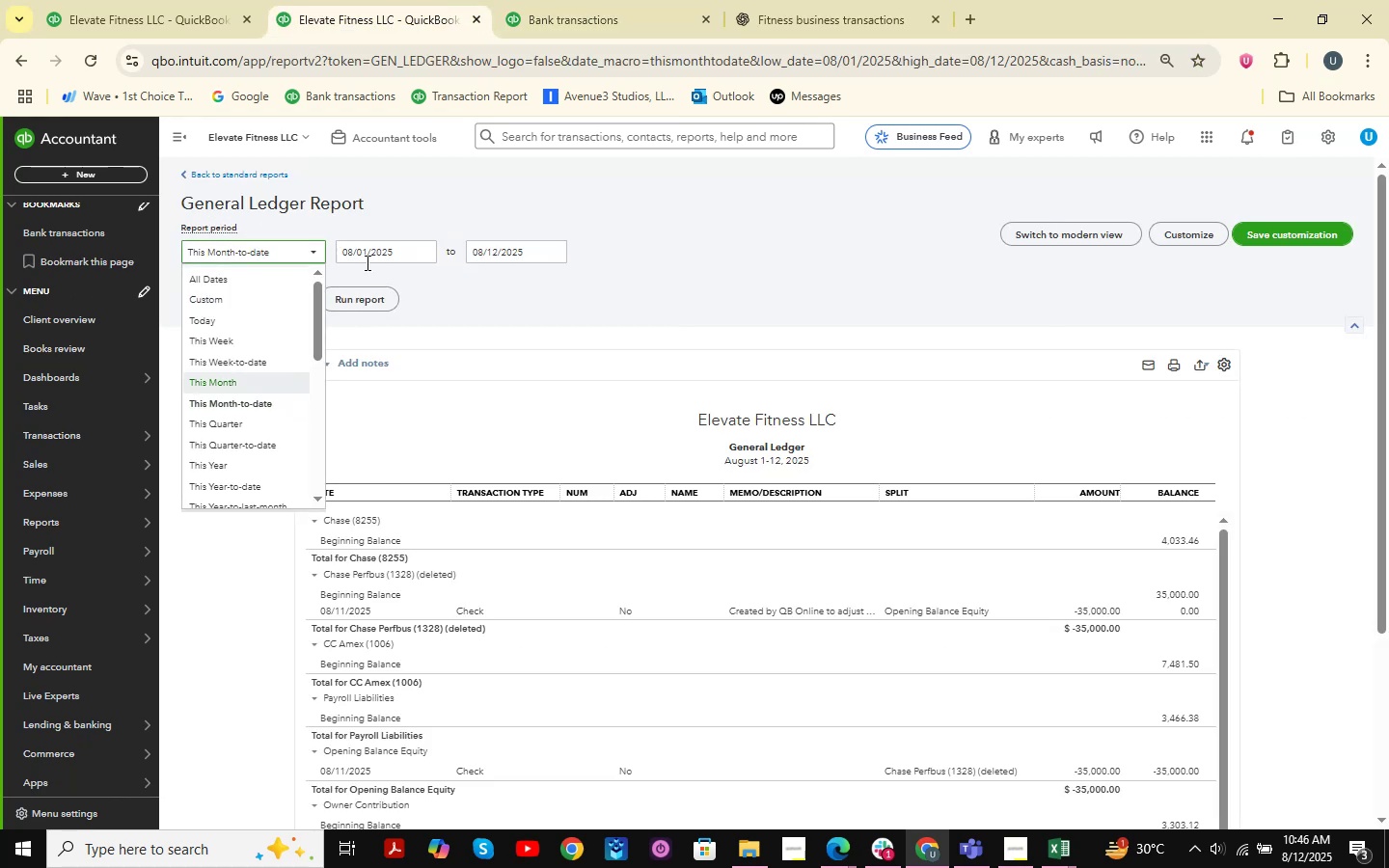 
left_click([368, 258])
 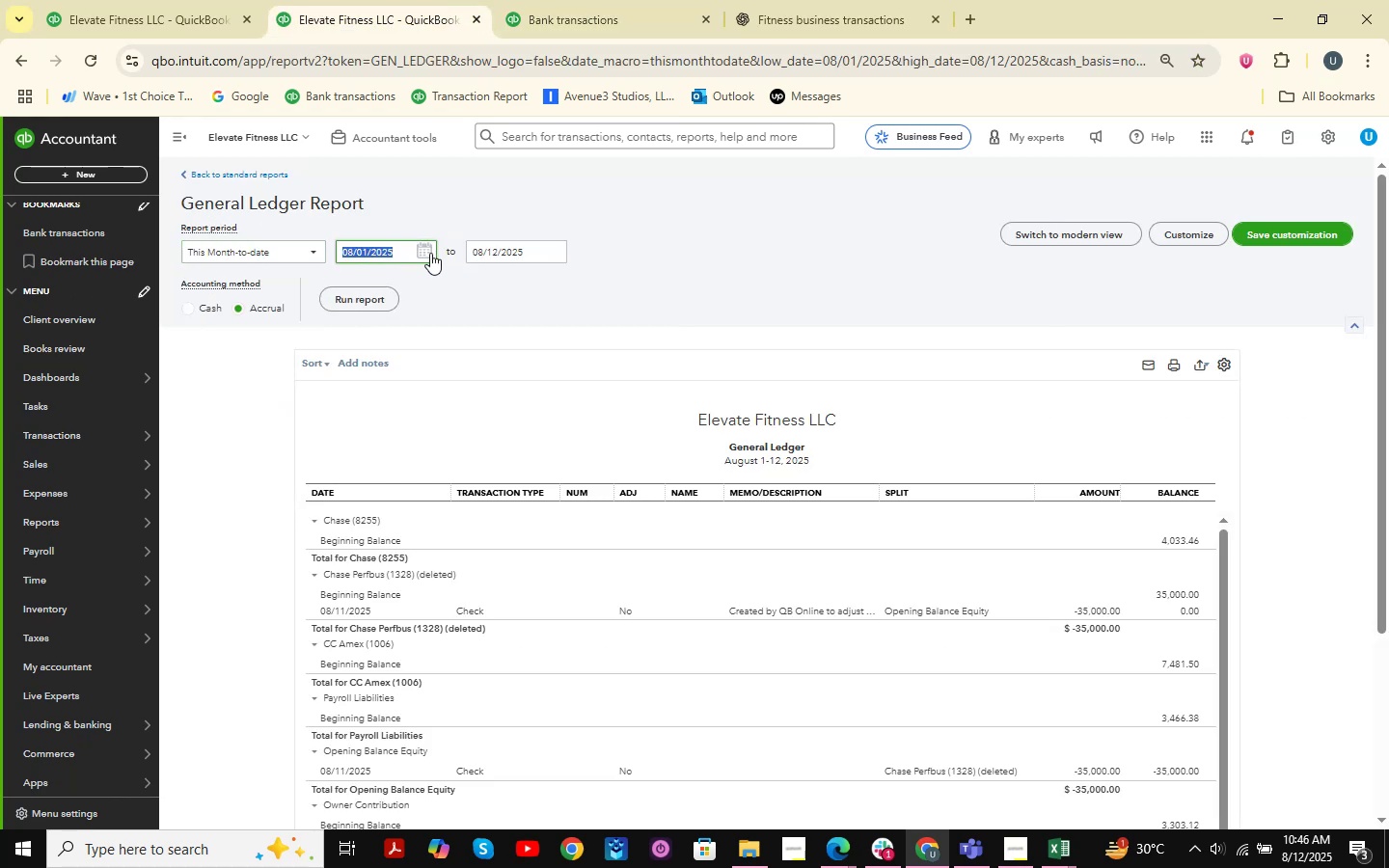 
left_click([430, 253])
 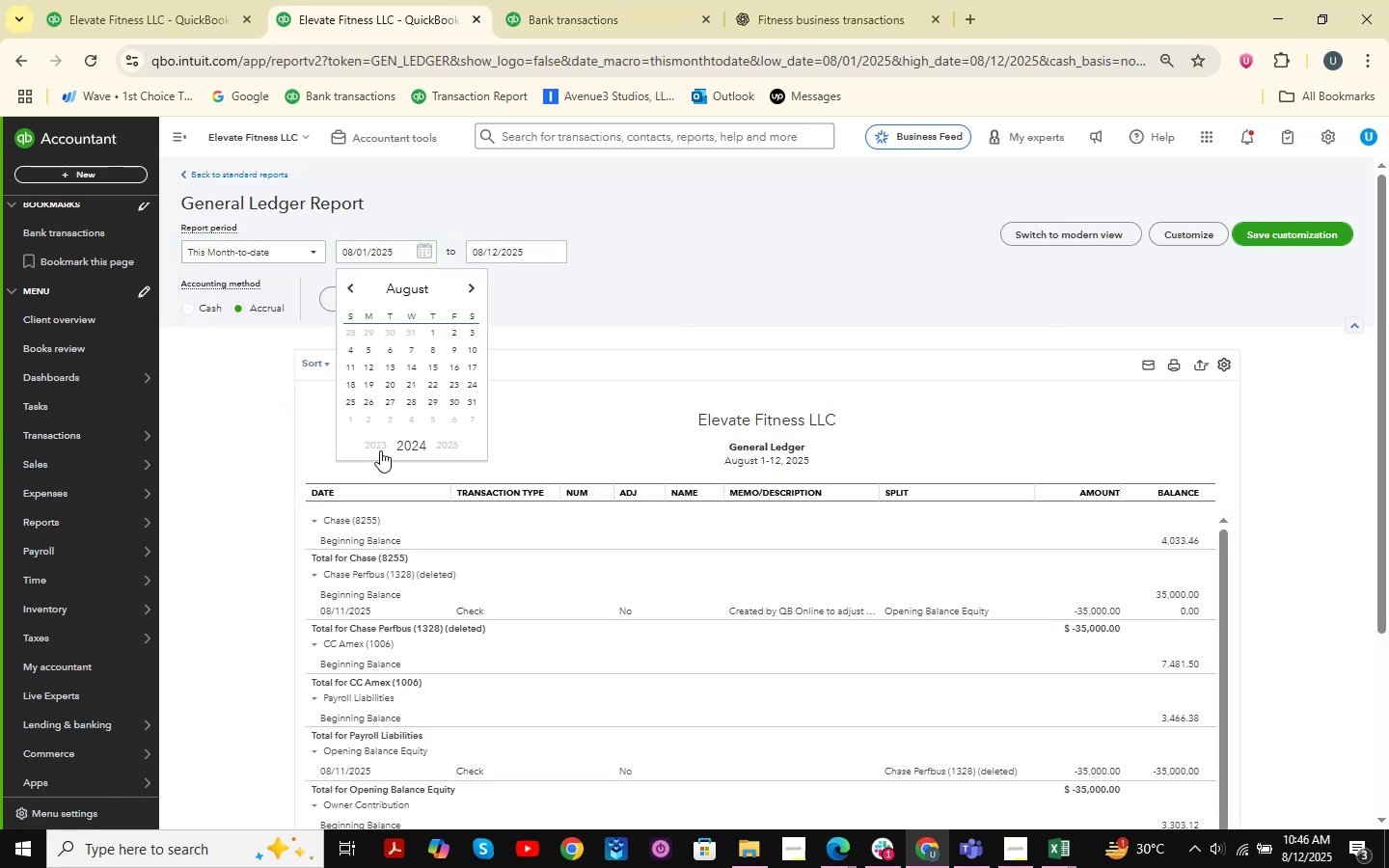 
double_click([381, 450])
 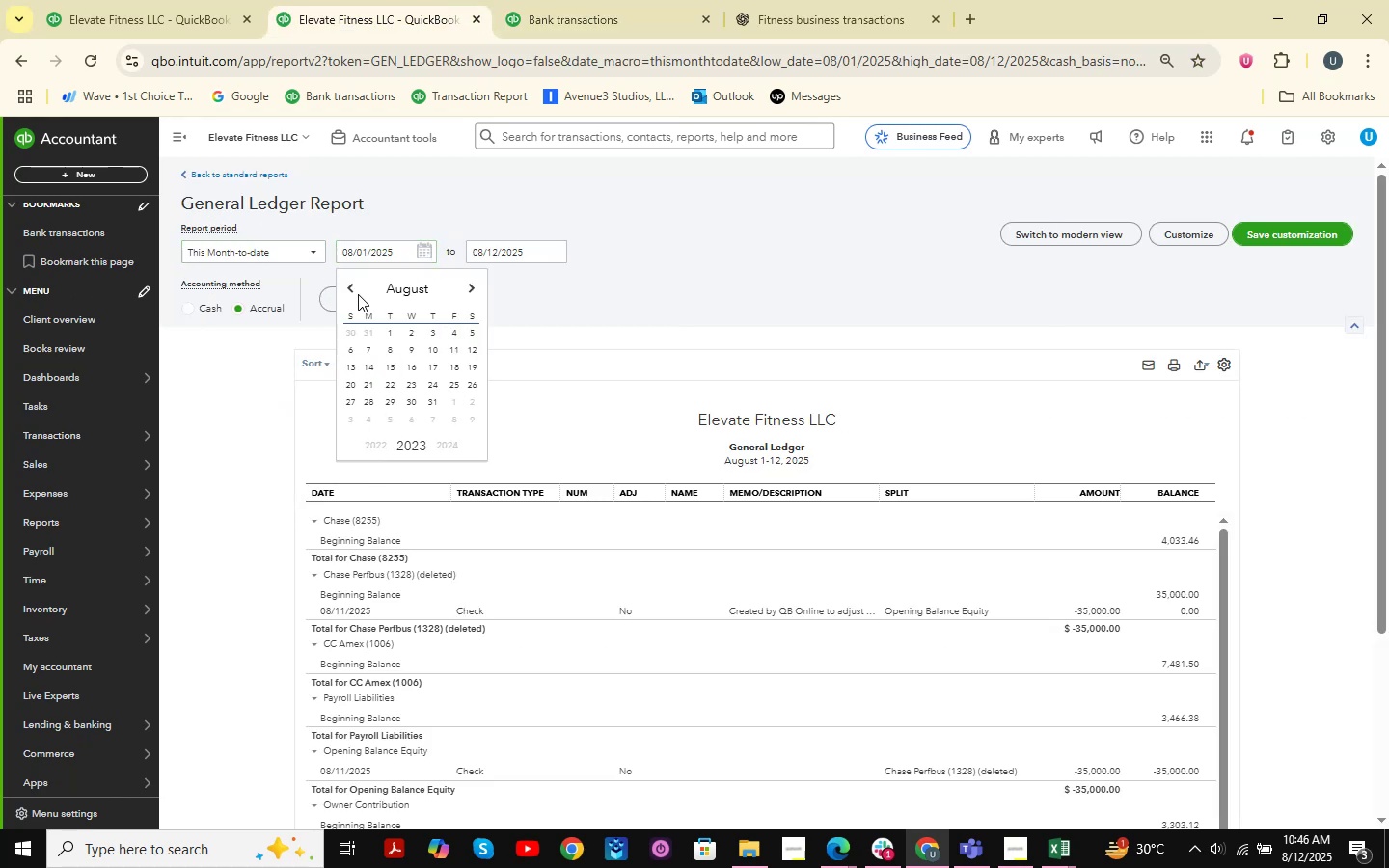 
double_click([350, 291])
 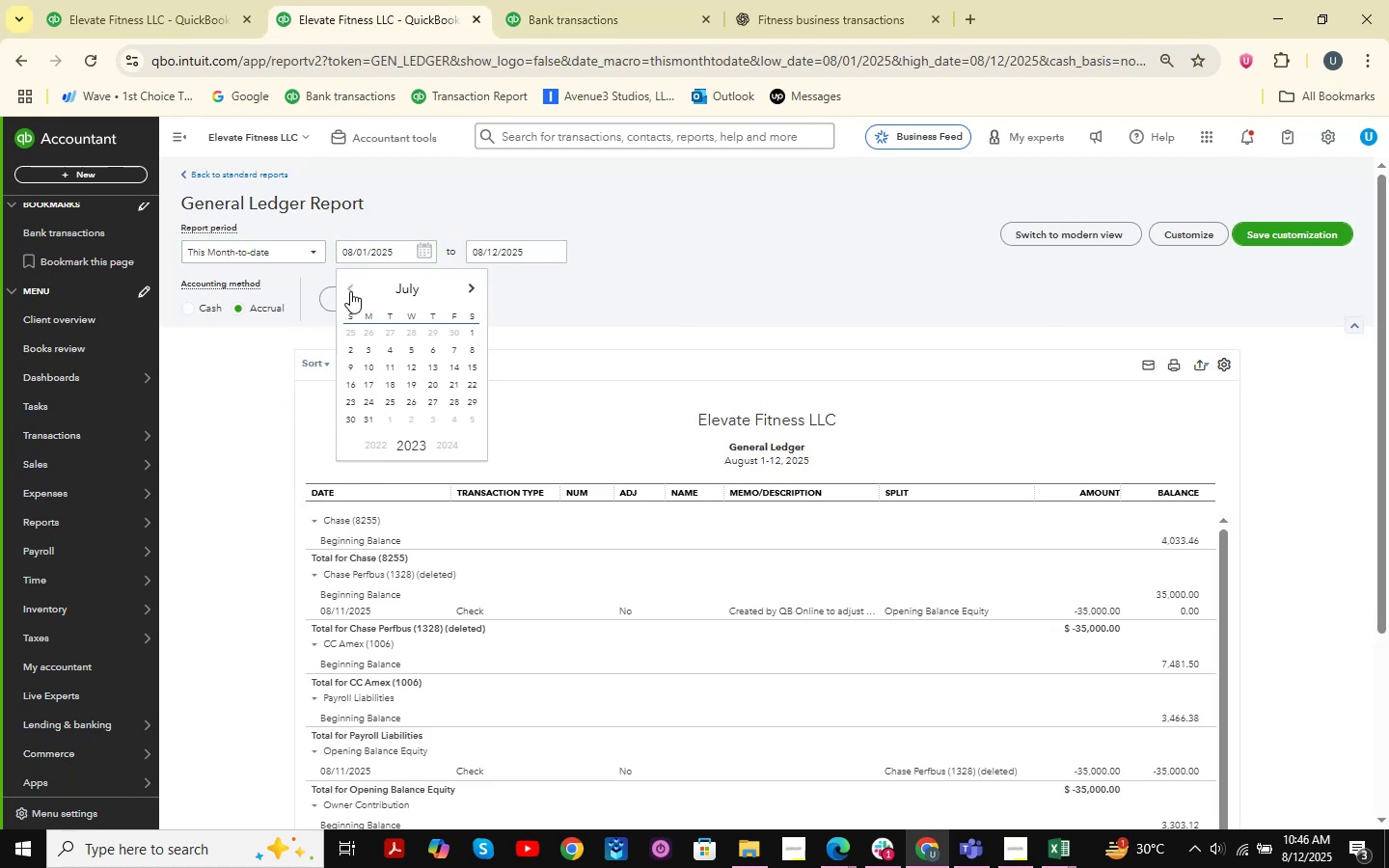 
triple_click([350, 291])
 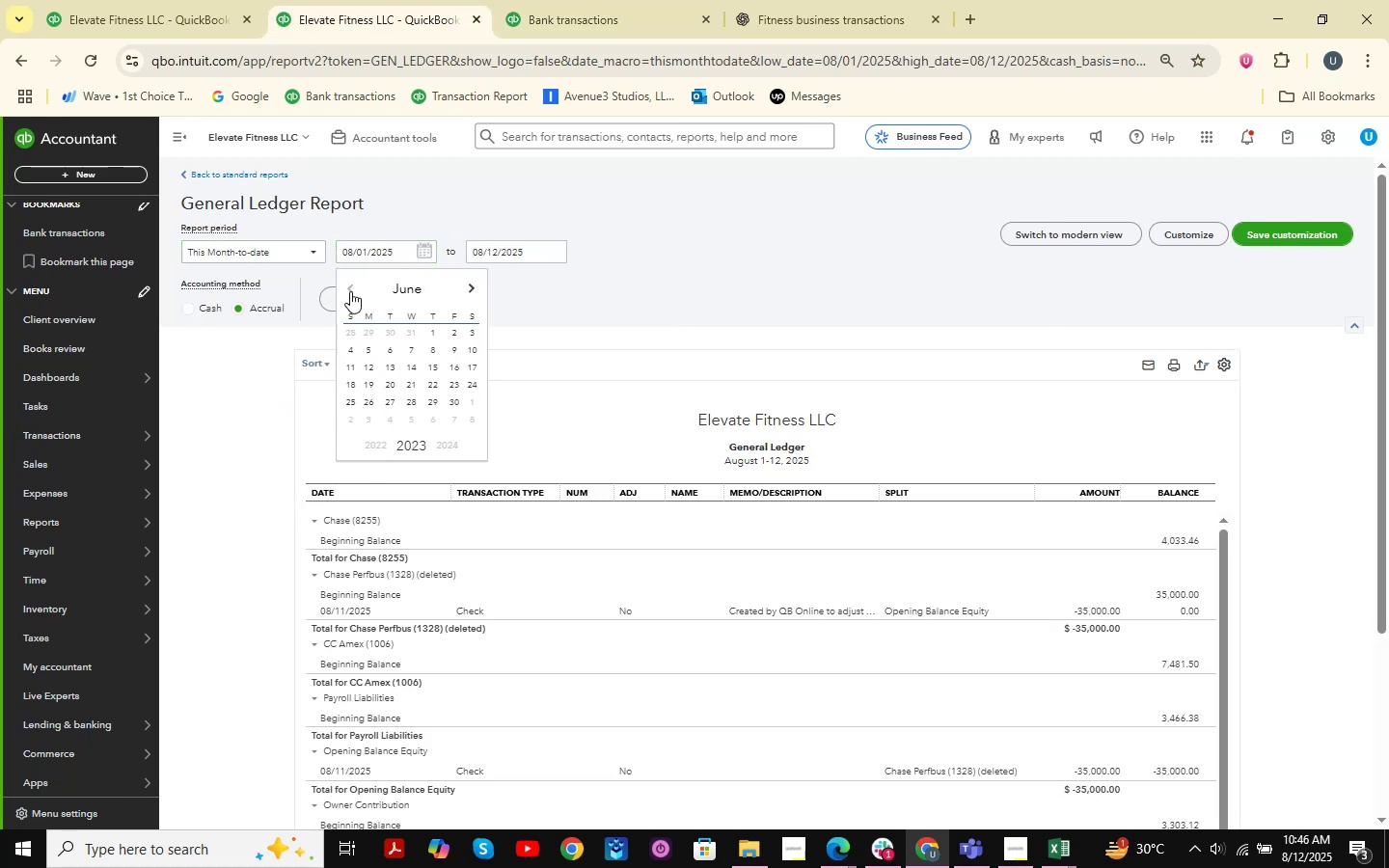 
triple_click([350, 291])
 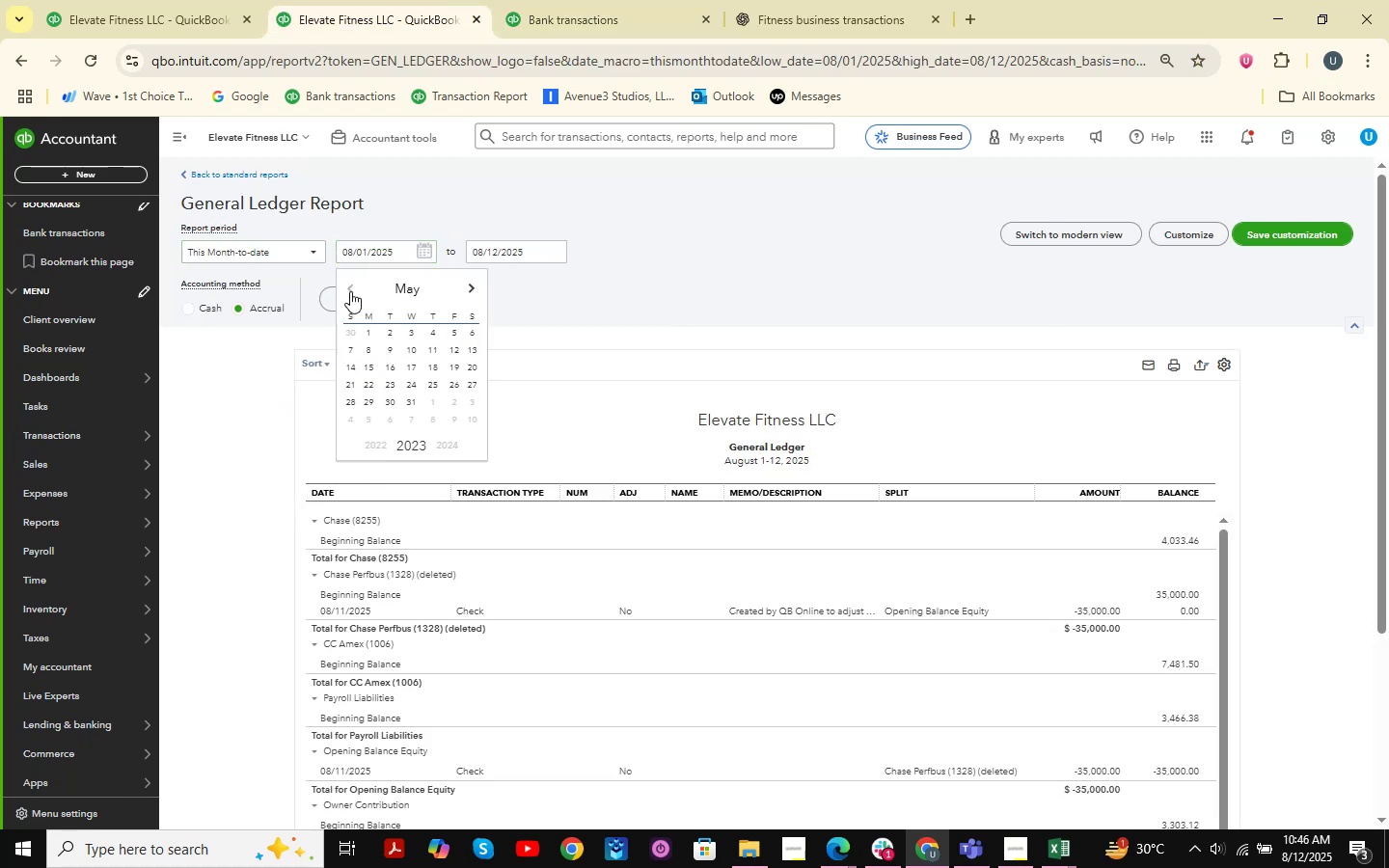 
triple_click([350, 291])
 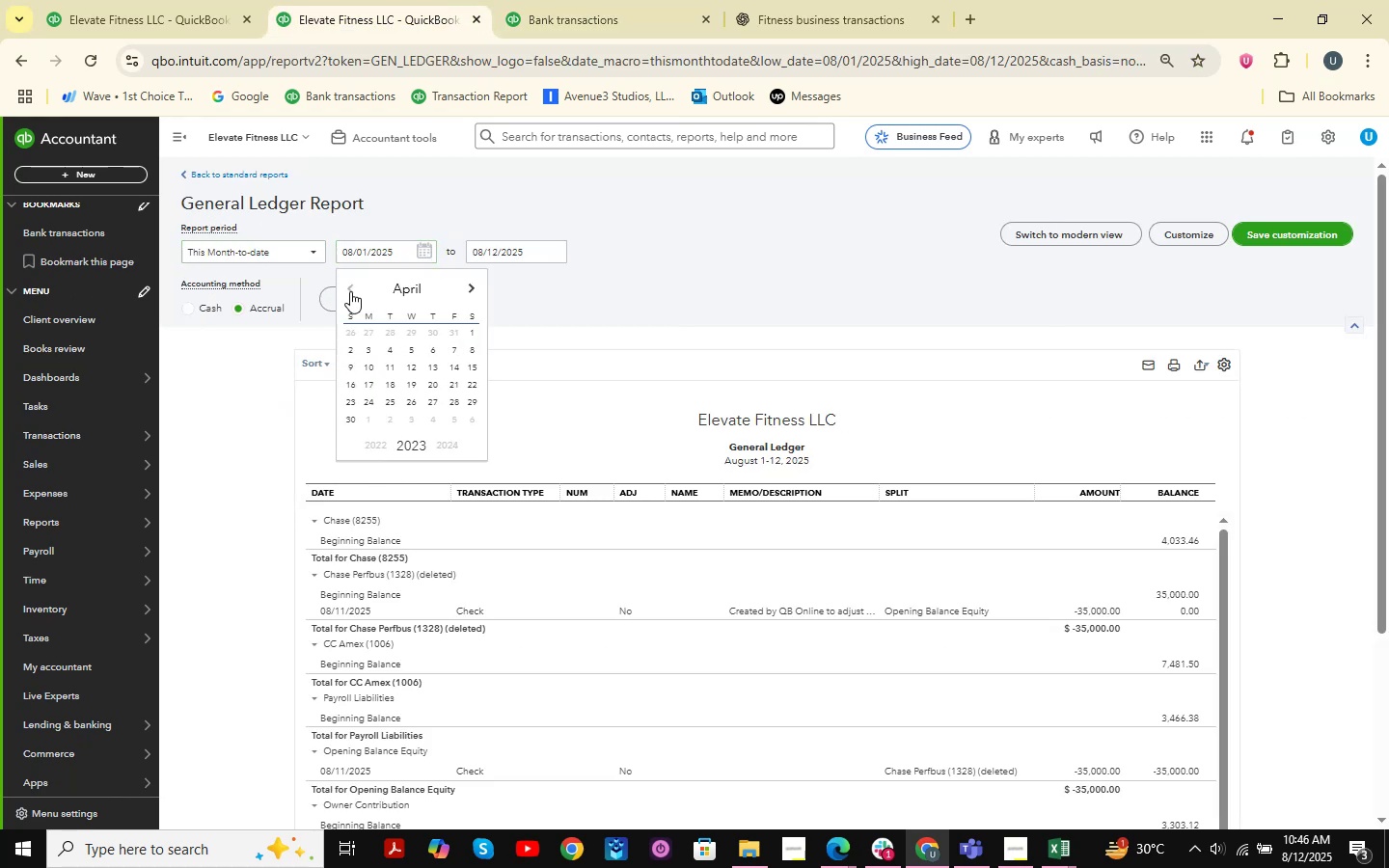 
triple_click([350, 291])
 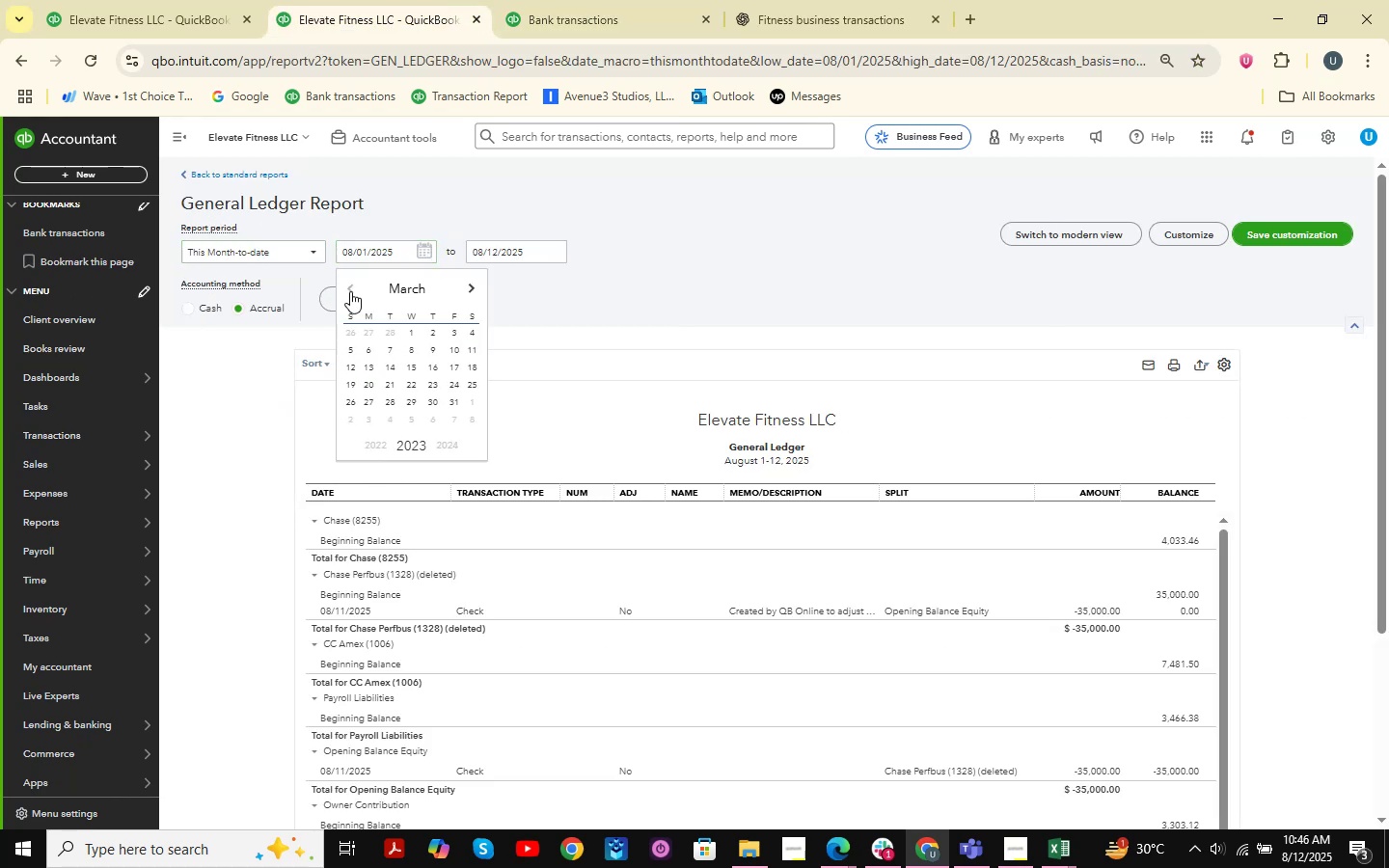 
triple_click([350, 291])
 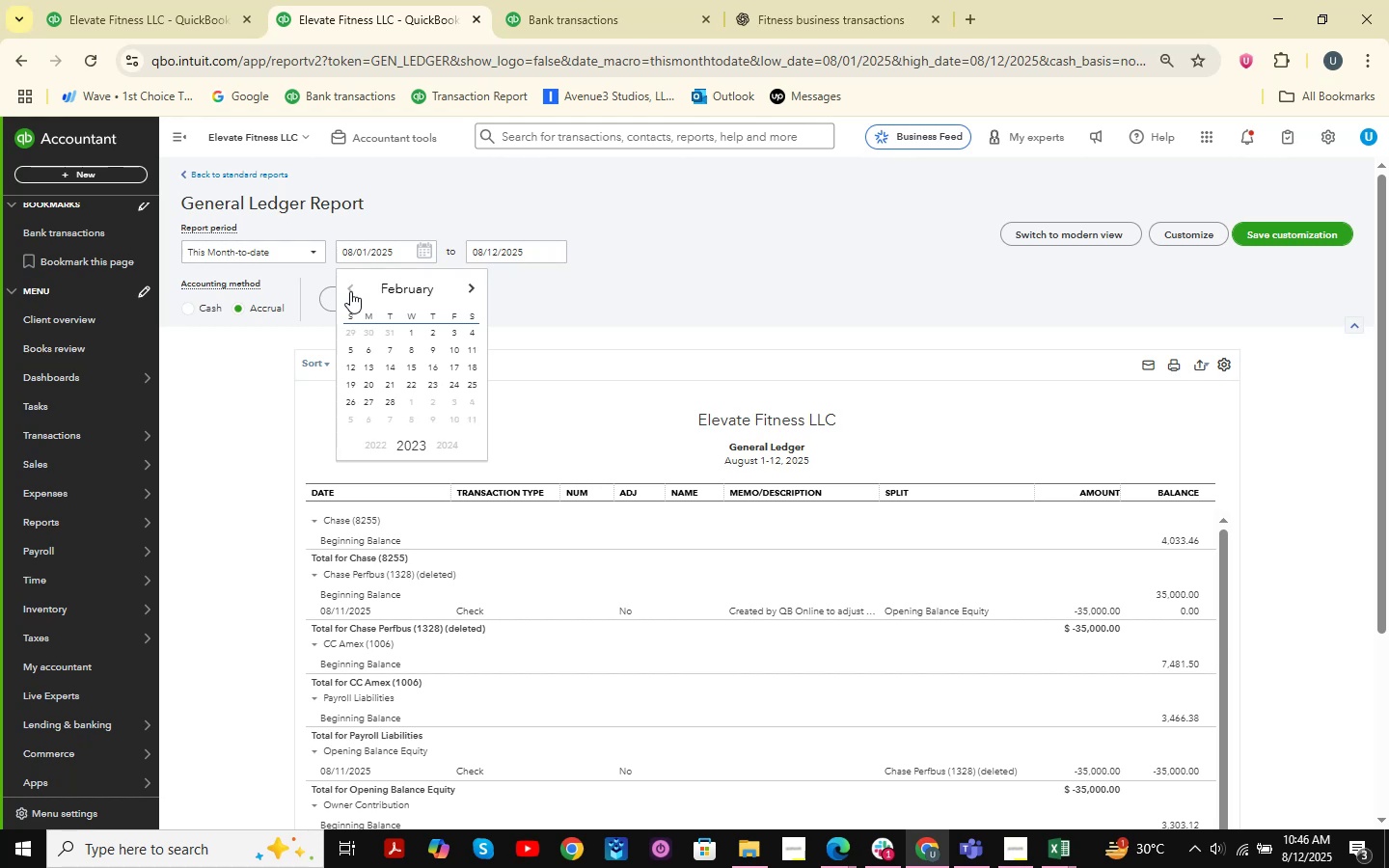 
triple_click([350, 291])
 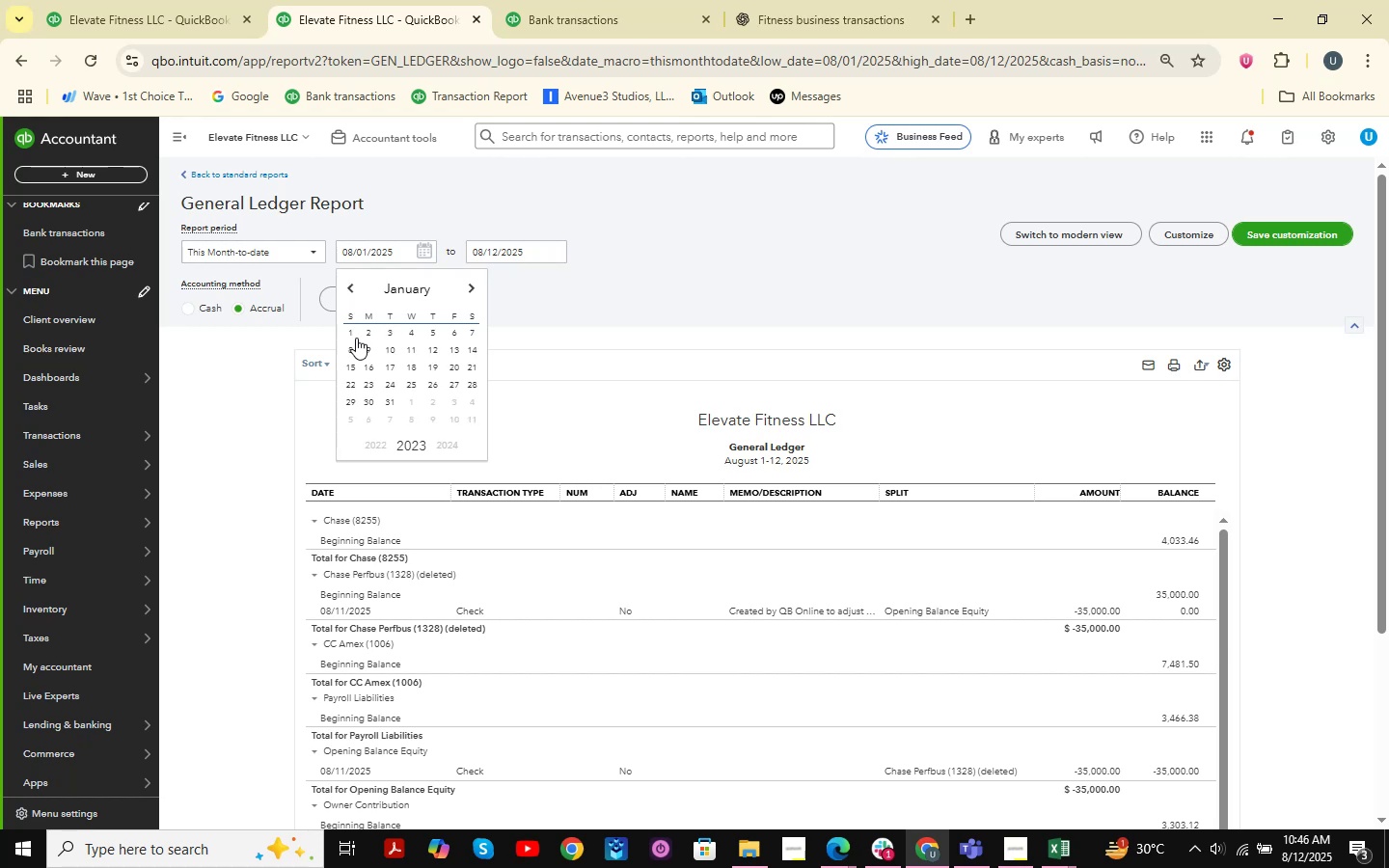 
left_click([348, 335])
 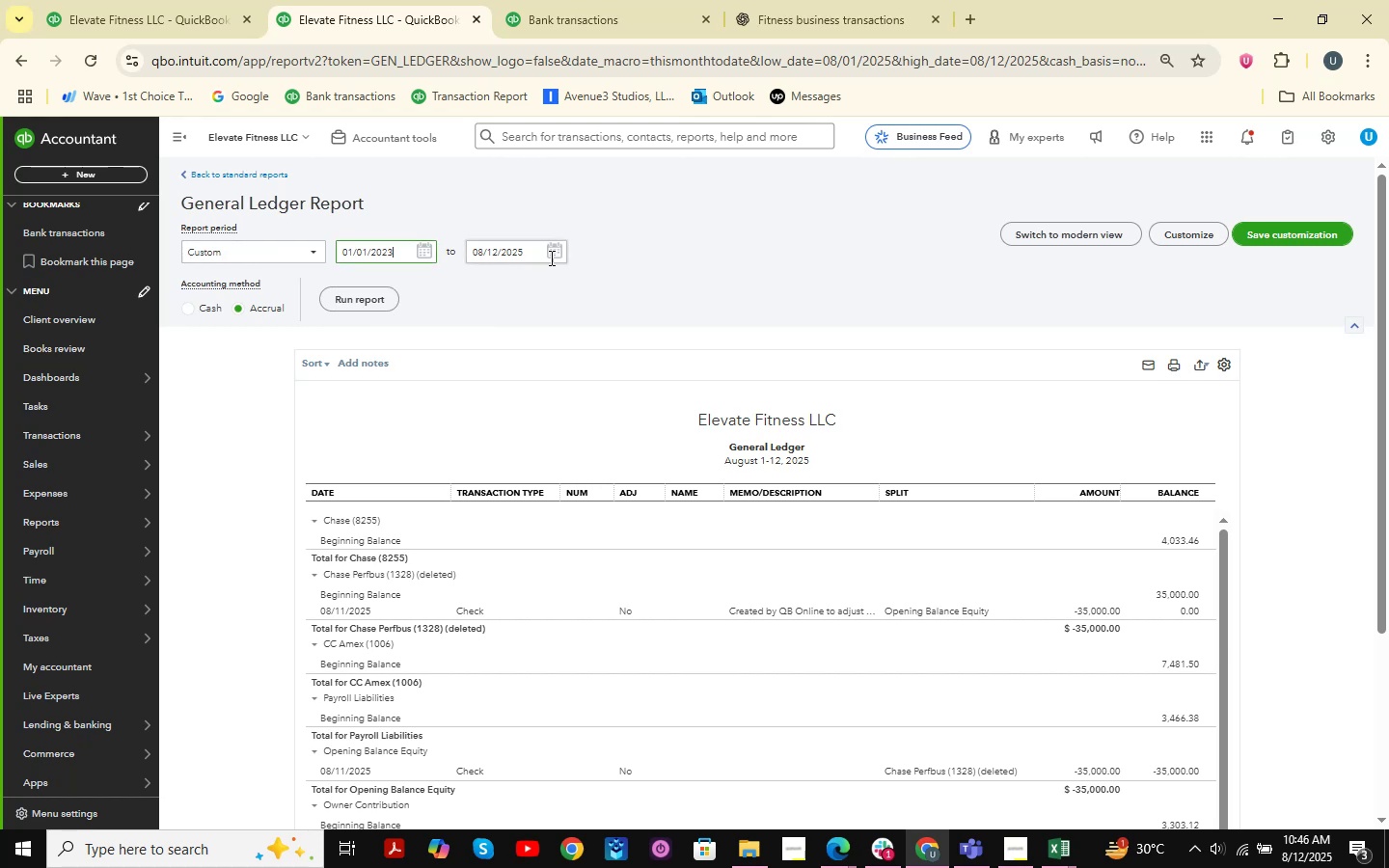 
left_click([559, 258])
 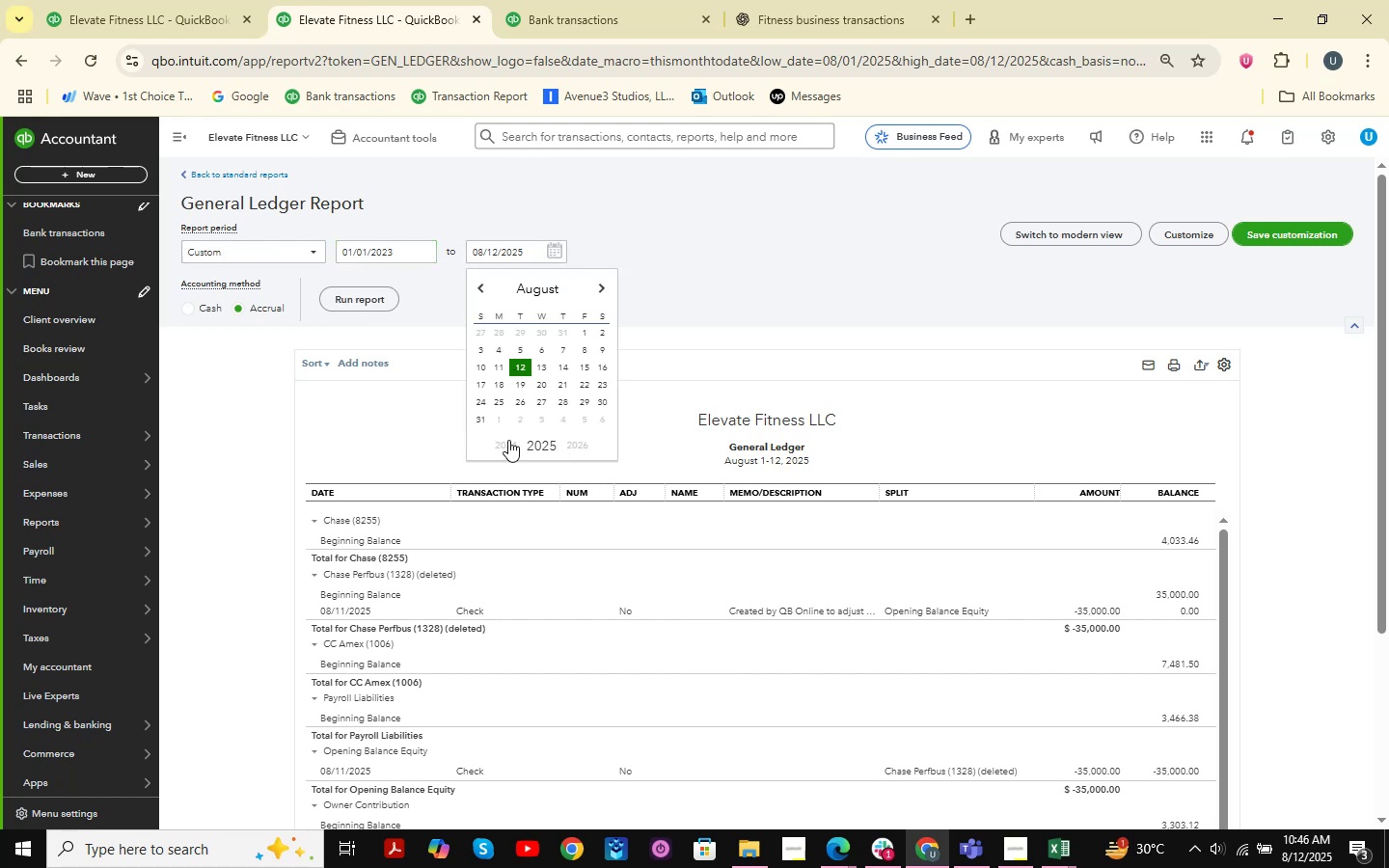 
double_click([508, 441])
 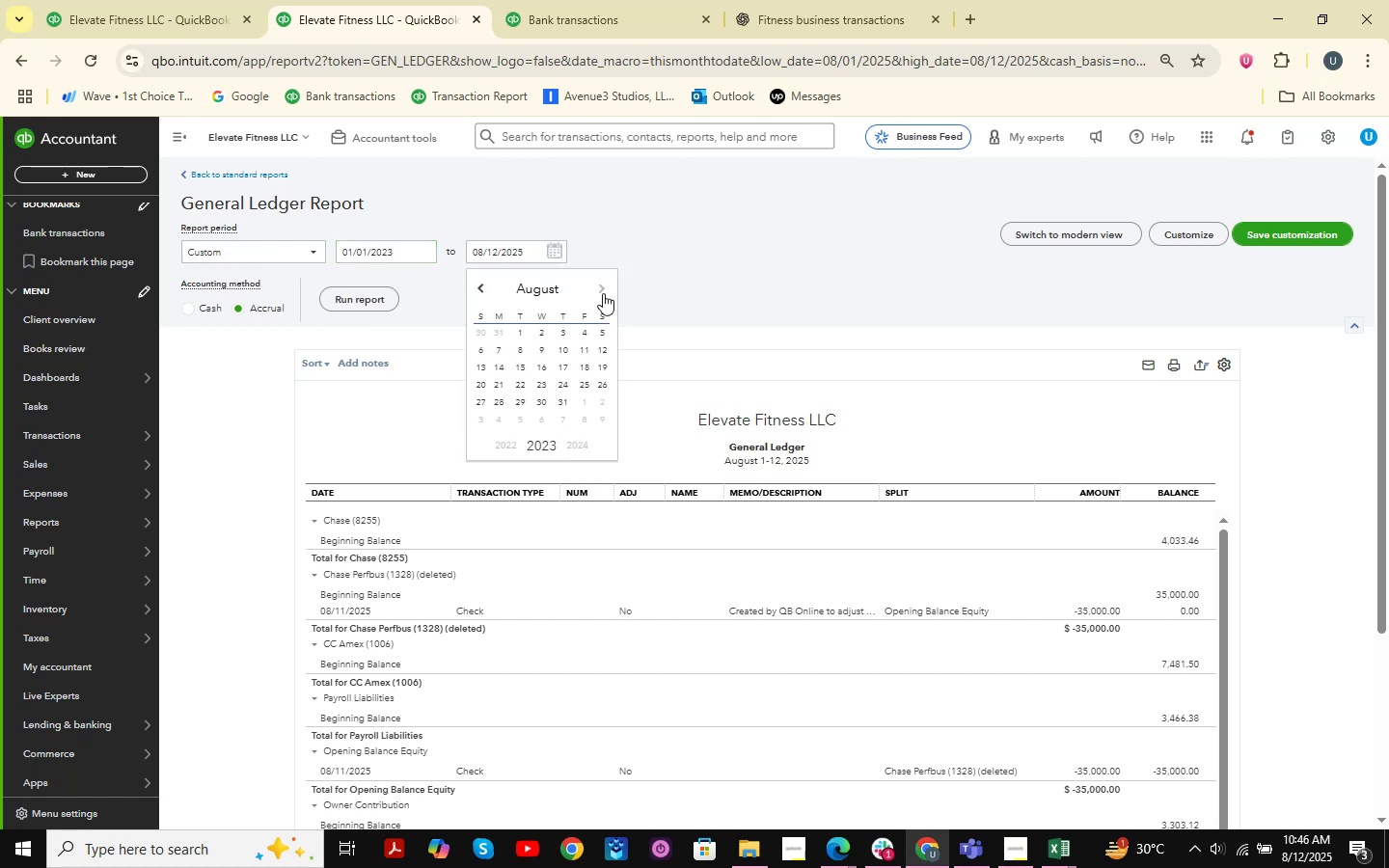 
double_click([603, 293])
 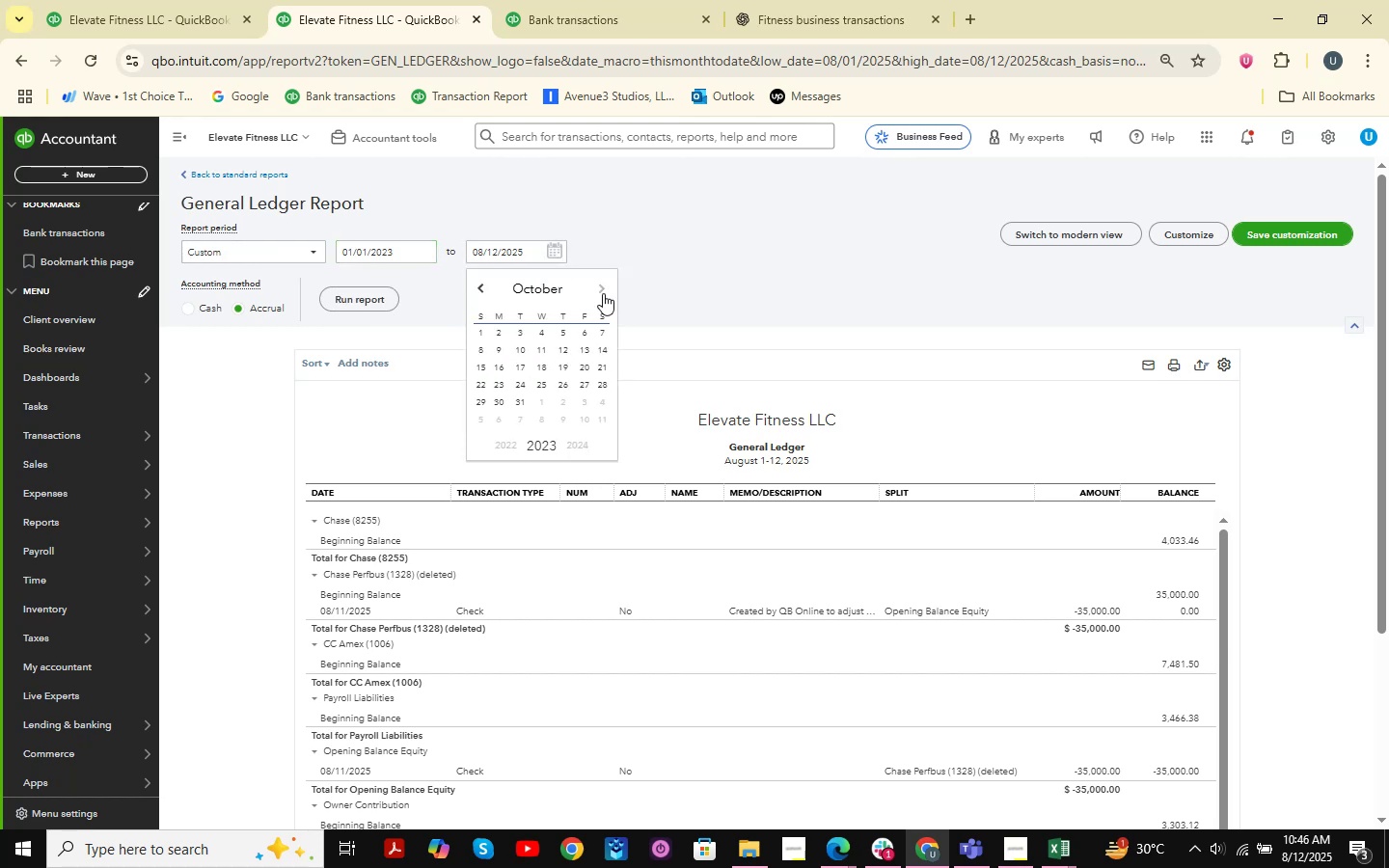 
triple_click([603, 293])
 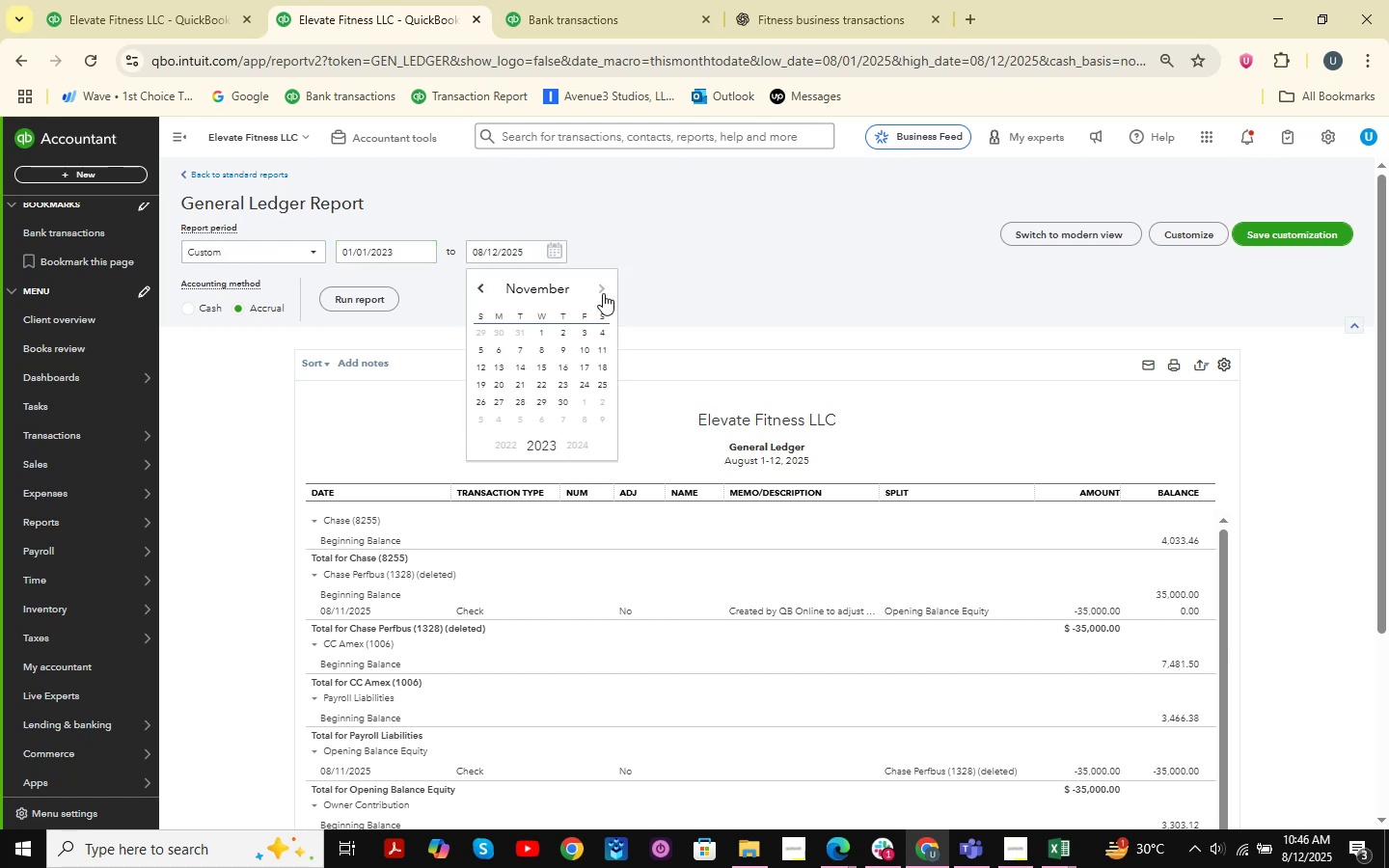 
triple_click([603, 293])
 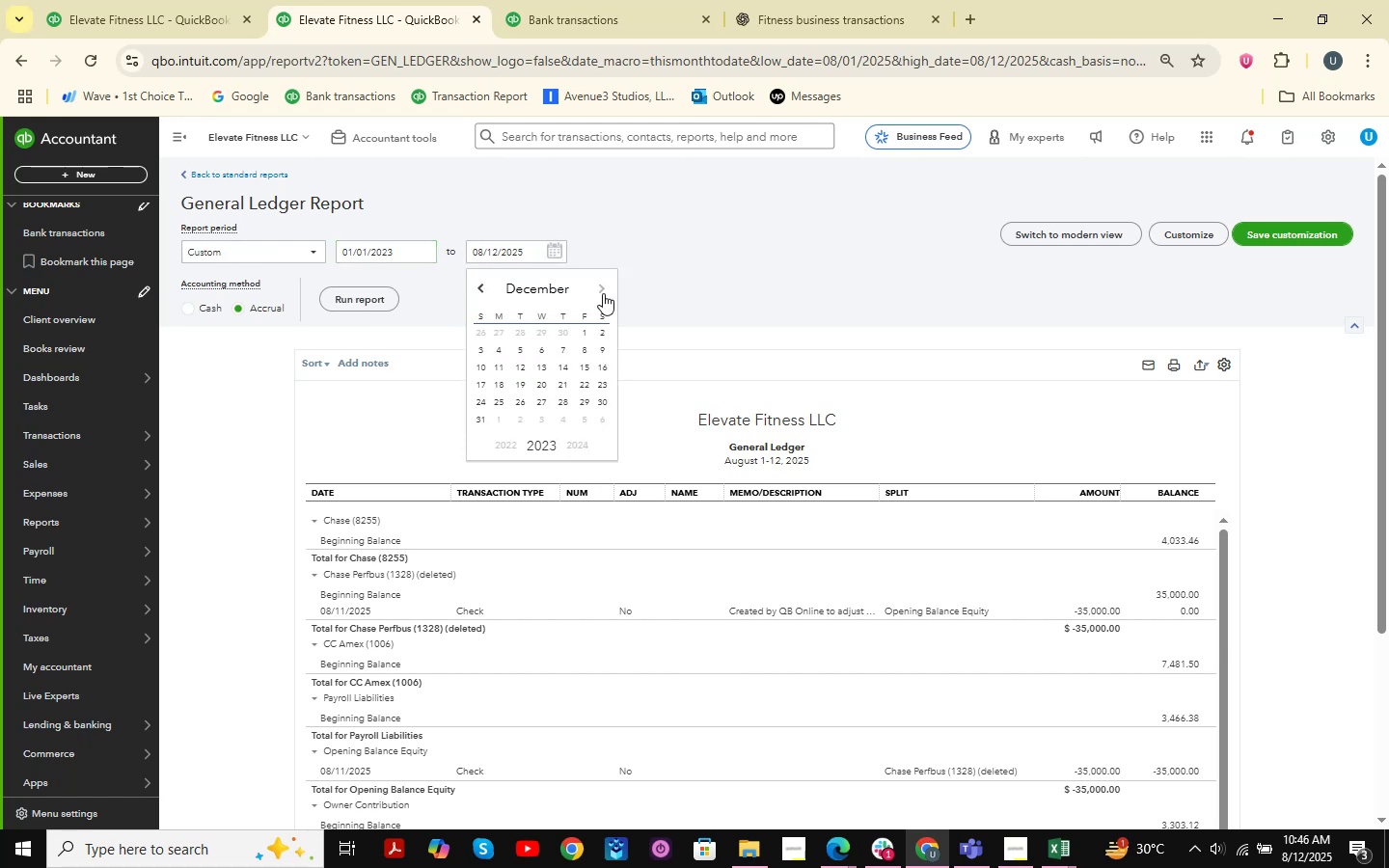 
triple_click([603, 293])
 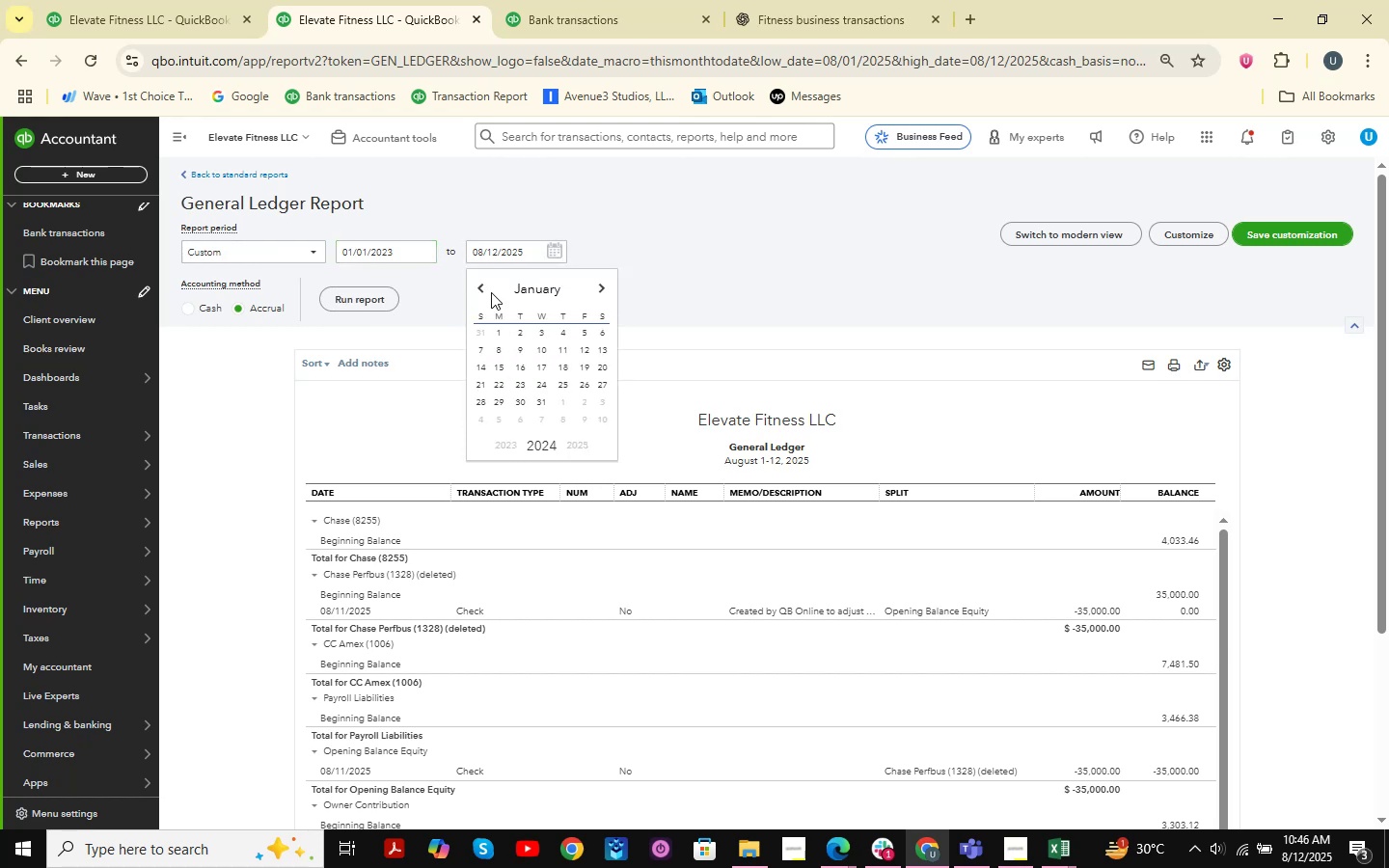 
left_click([487, 290])
 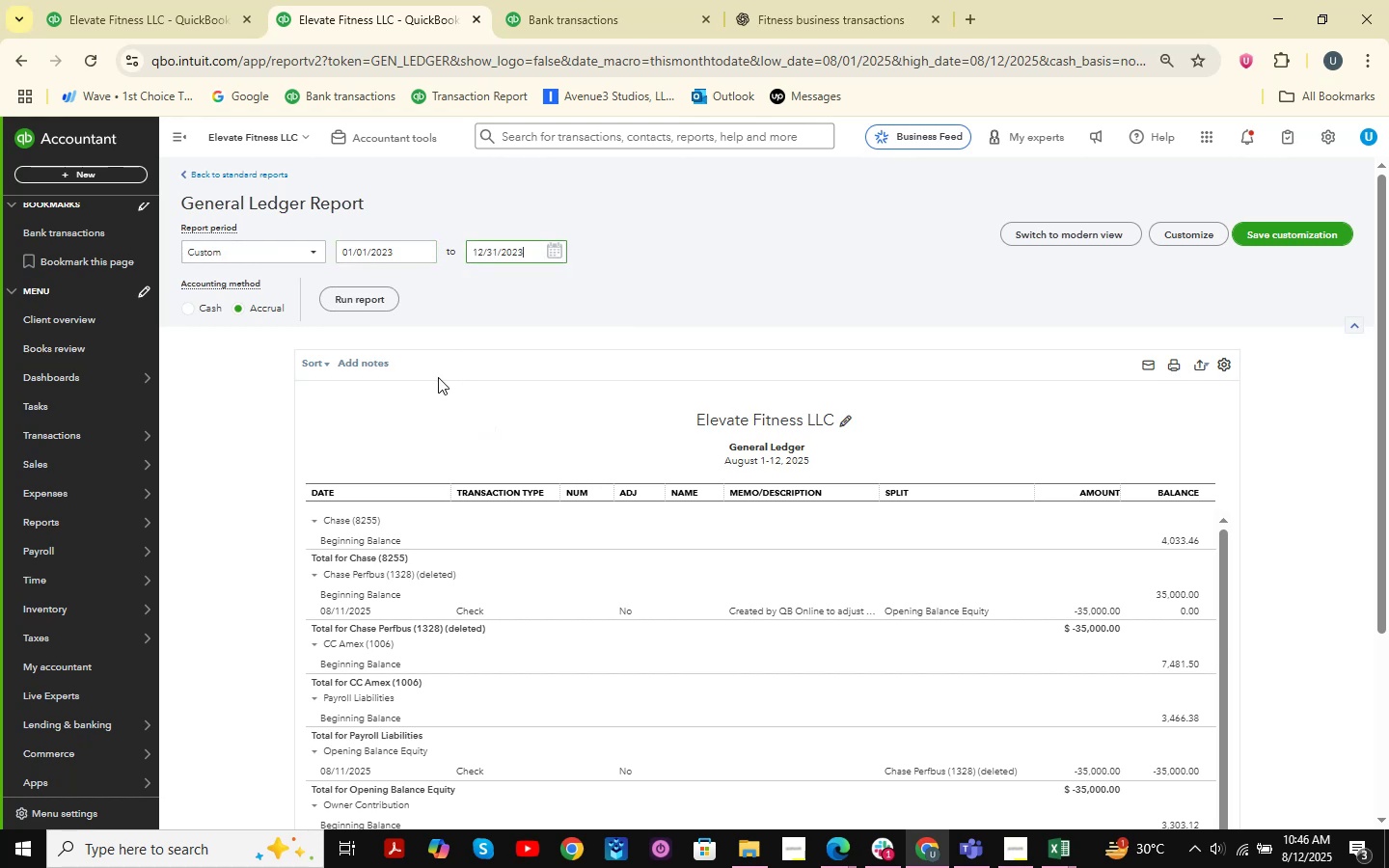 
left_click([376, 305])
 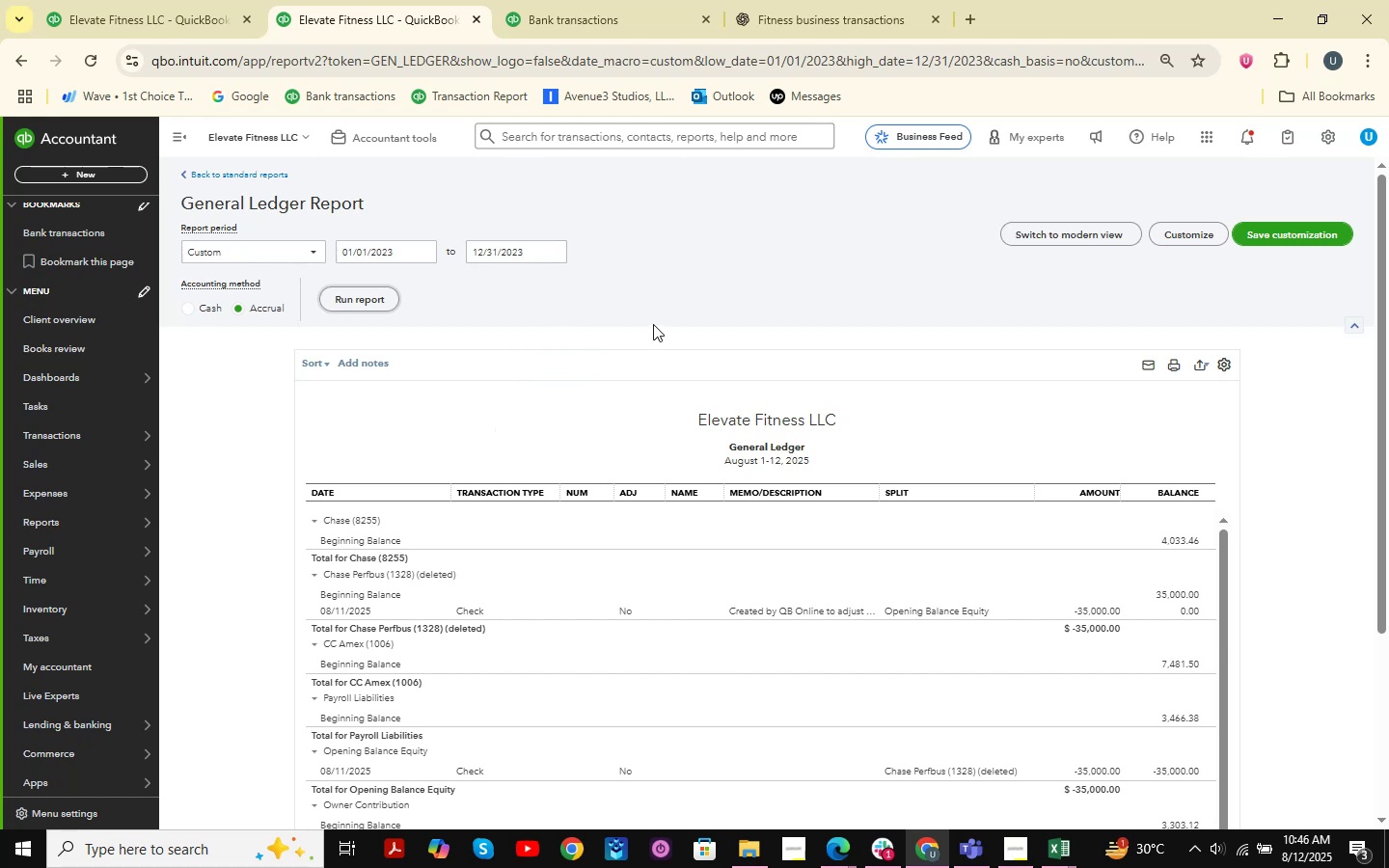 
wait(11.71)
 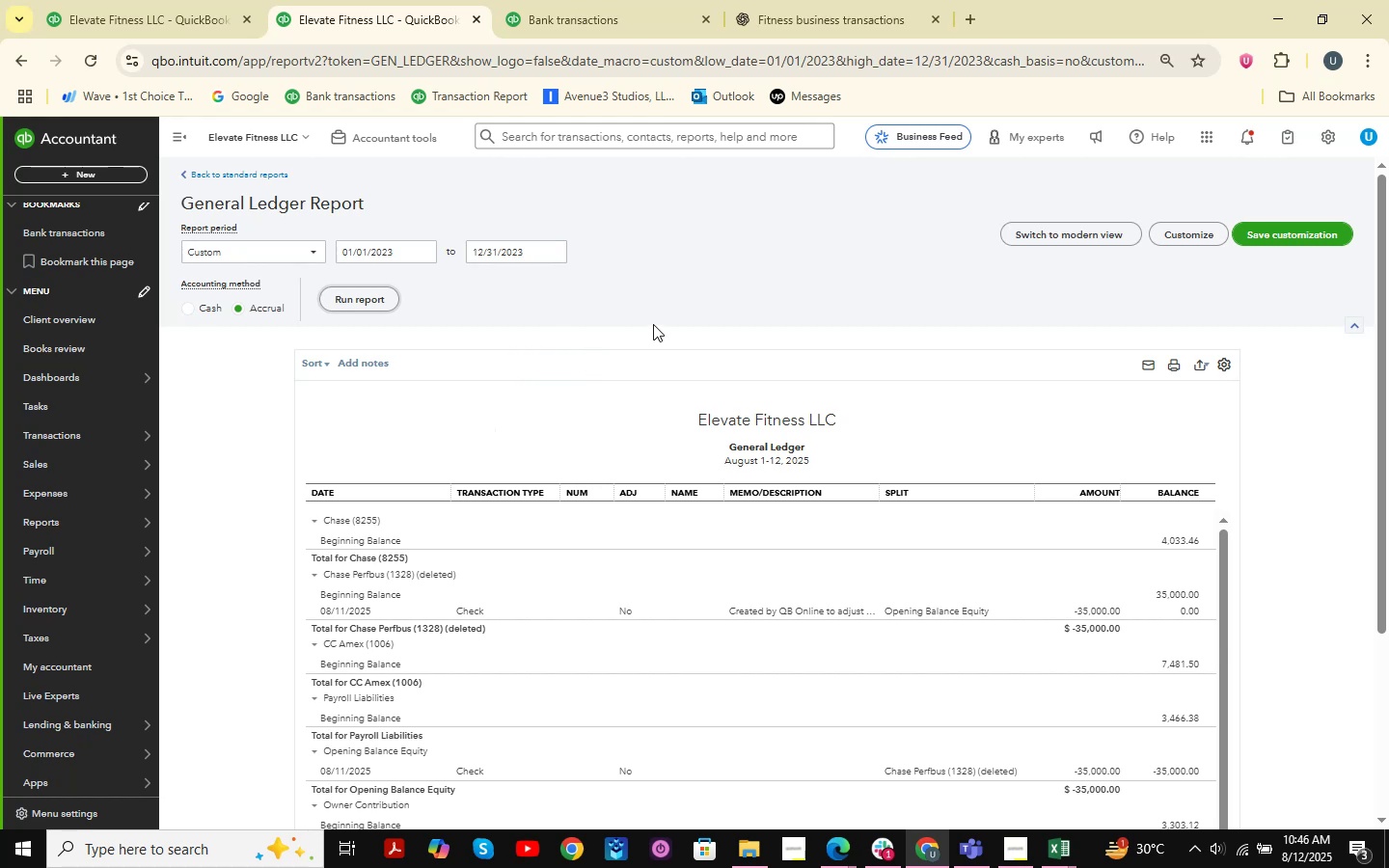 
scroll: coordinate [638, 346], scroll_direction: down, amount: 3.0
 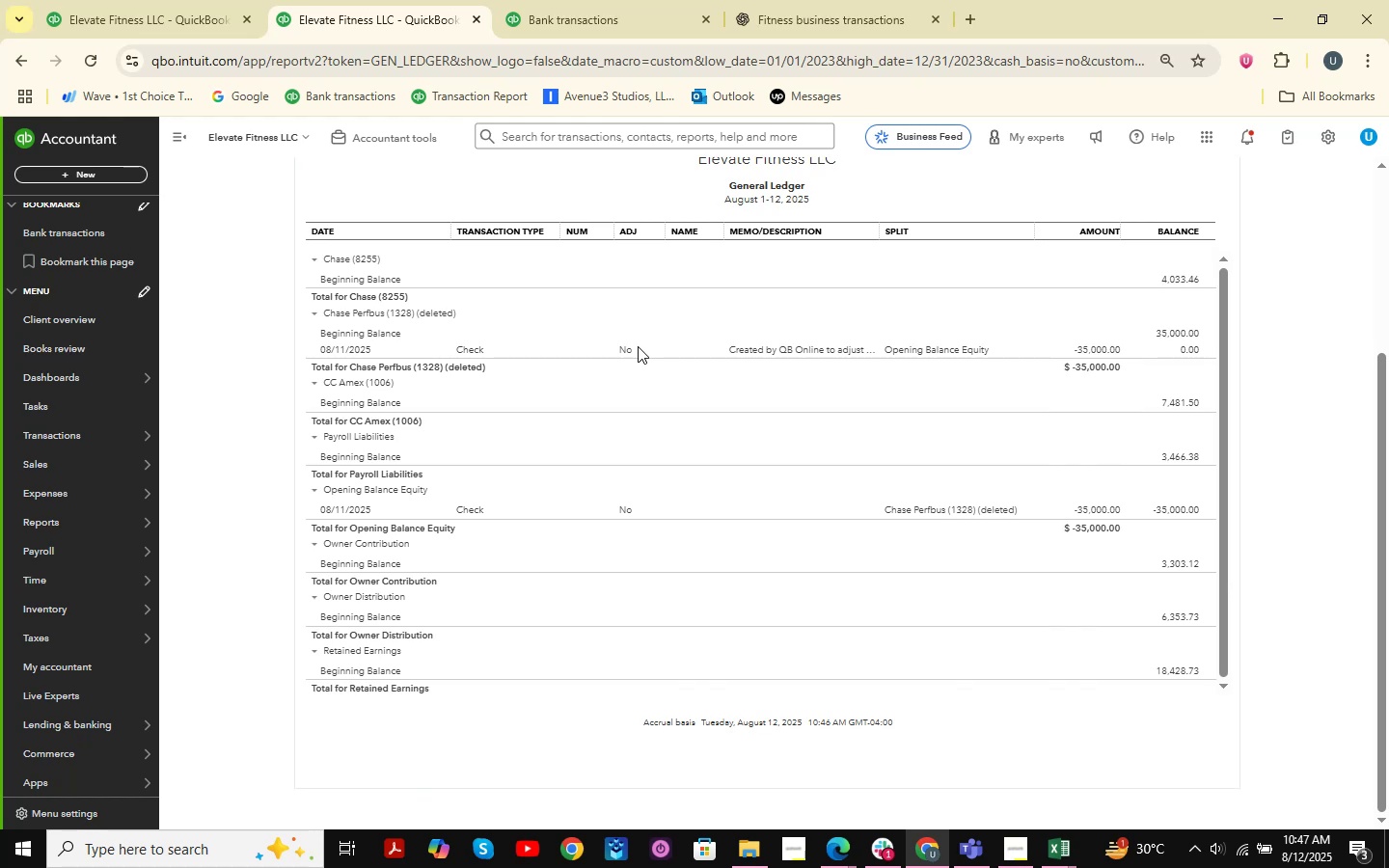 
scroll: coordinate [638, 346], scroll_direction: up, amount: 3.0
 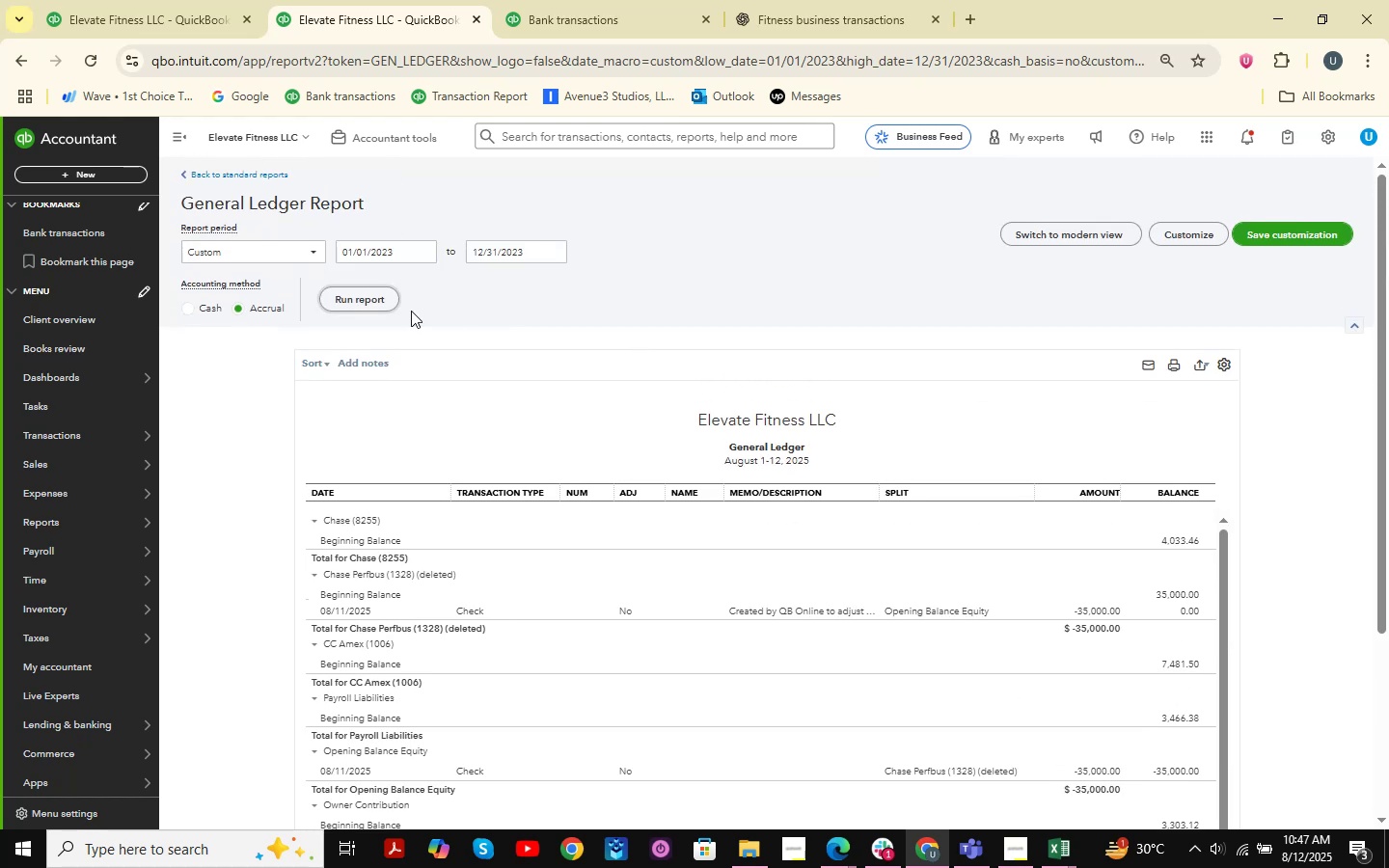 
left_click([361, 311])
 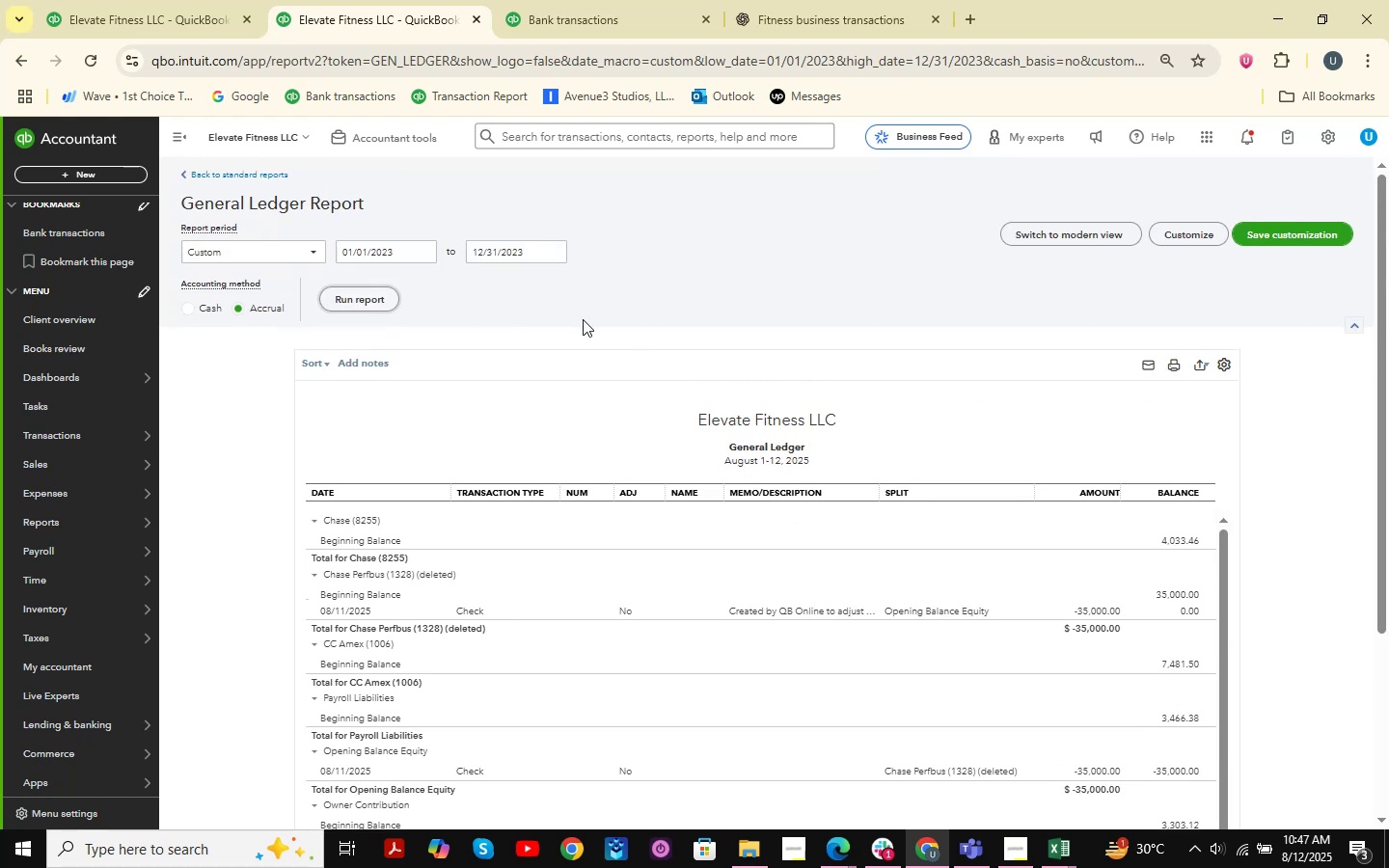 
wait(8.44)
 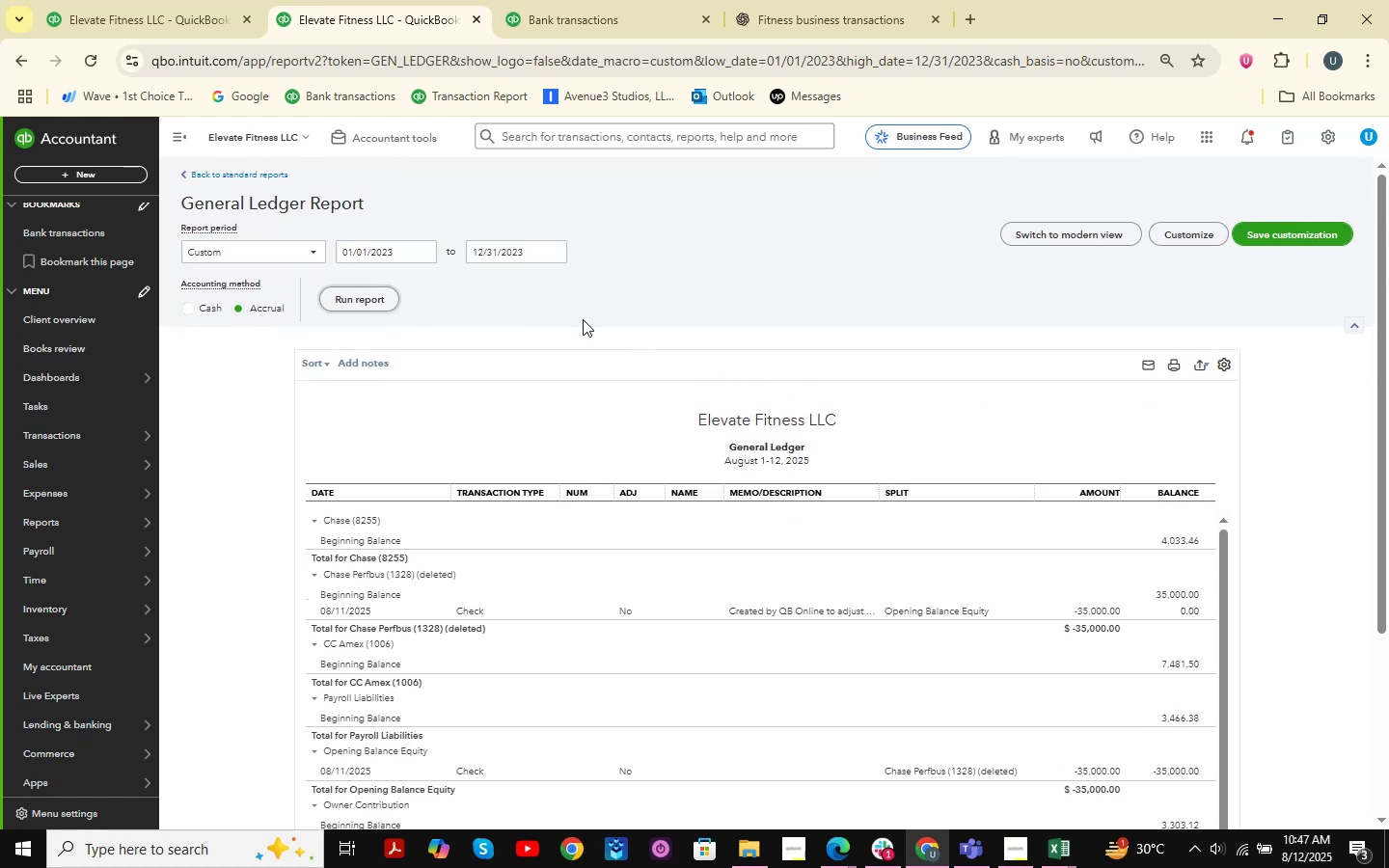 
scroll: coordinate [662, 464], scroll_direction: down, amount: 6.0
 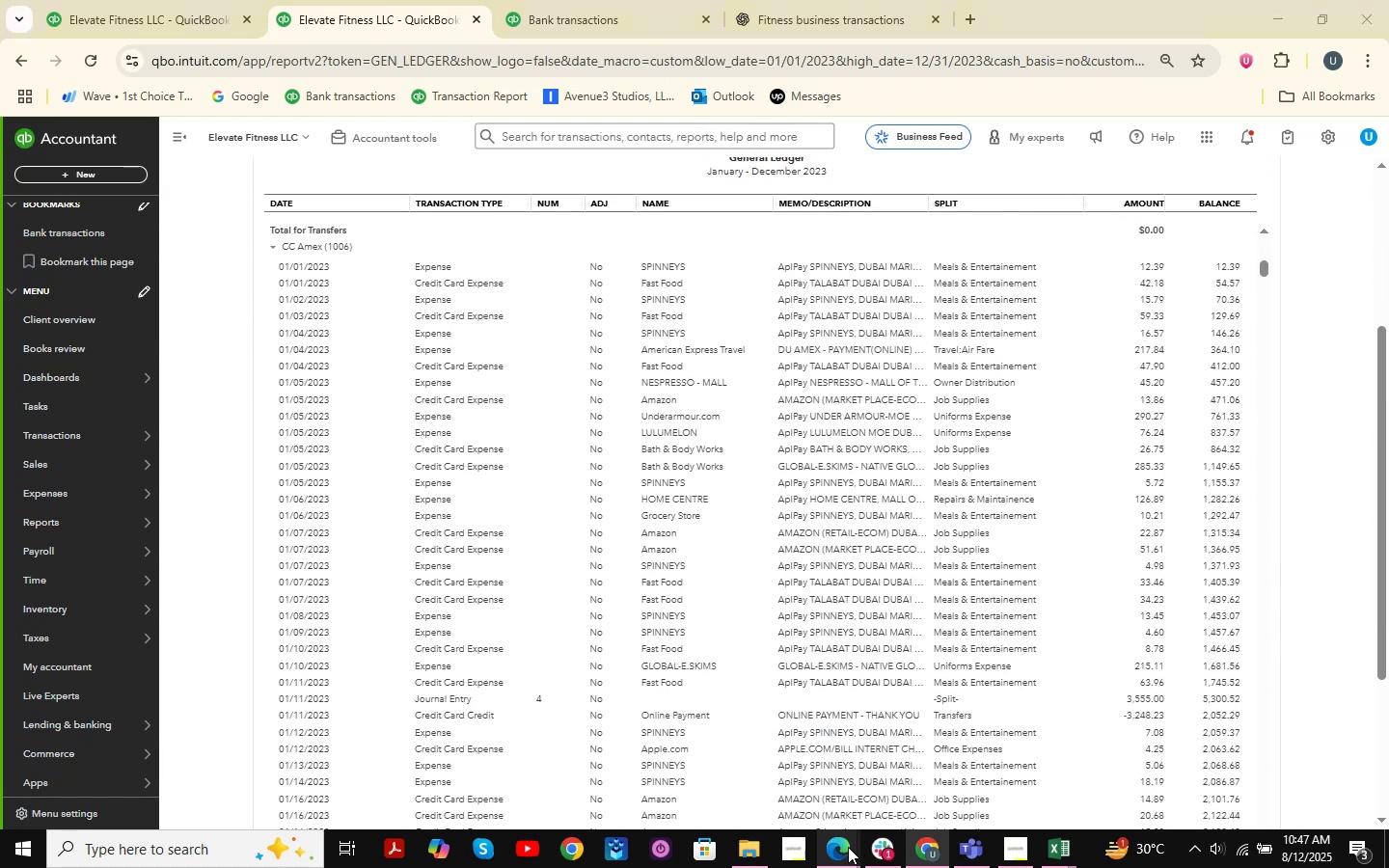 
double_click([803, 791])
 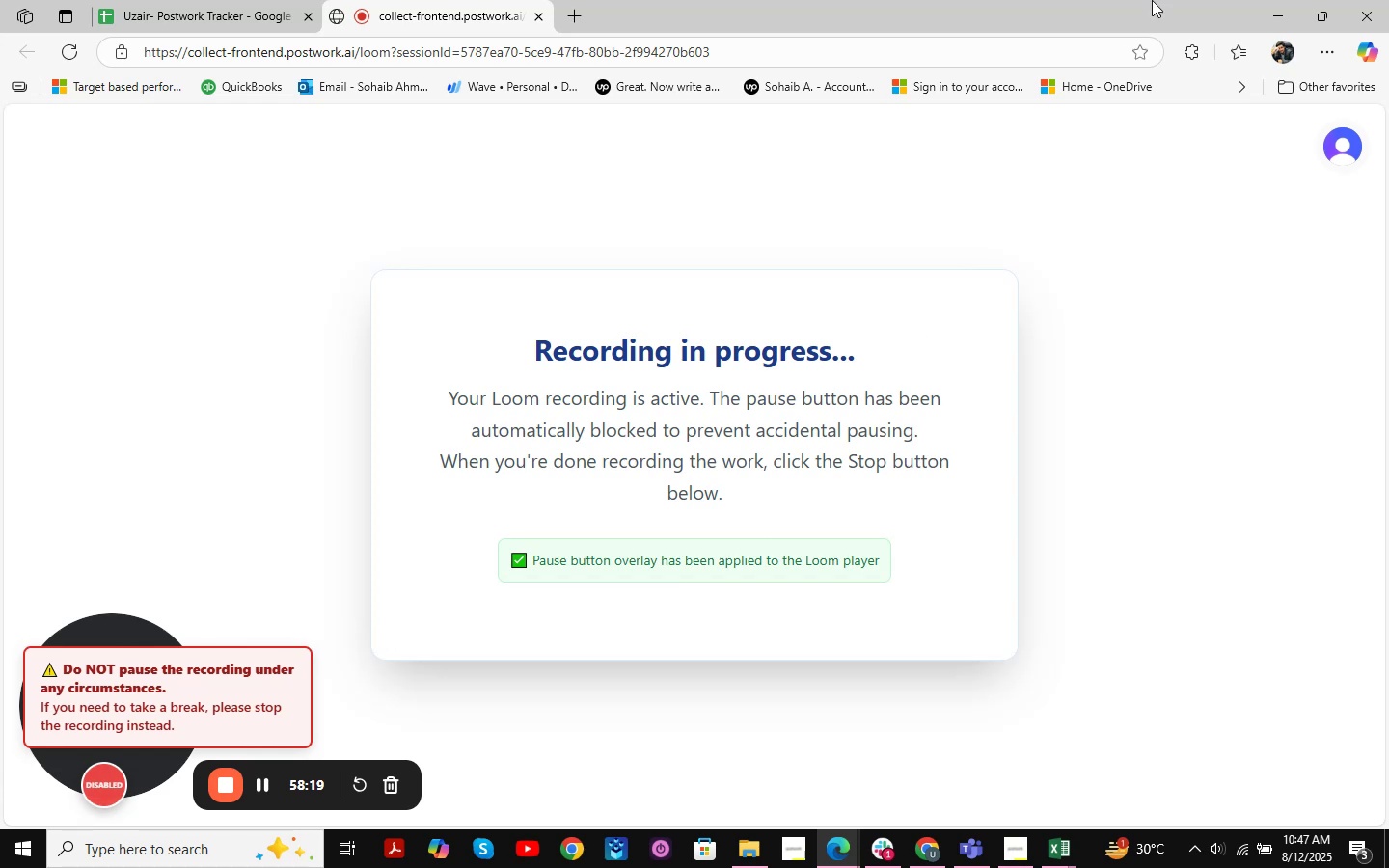 
left_click([1269, 0])
 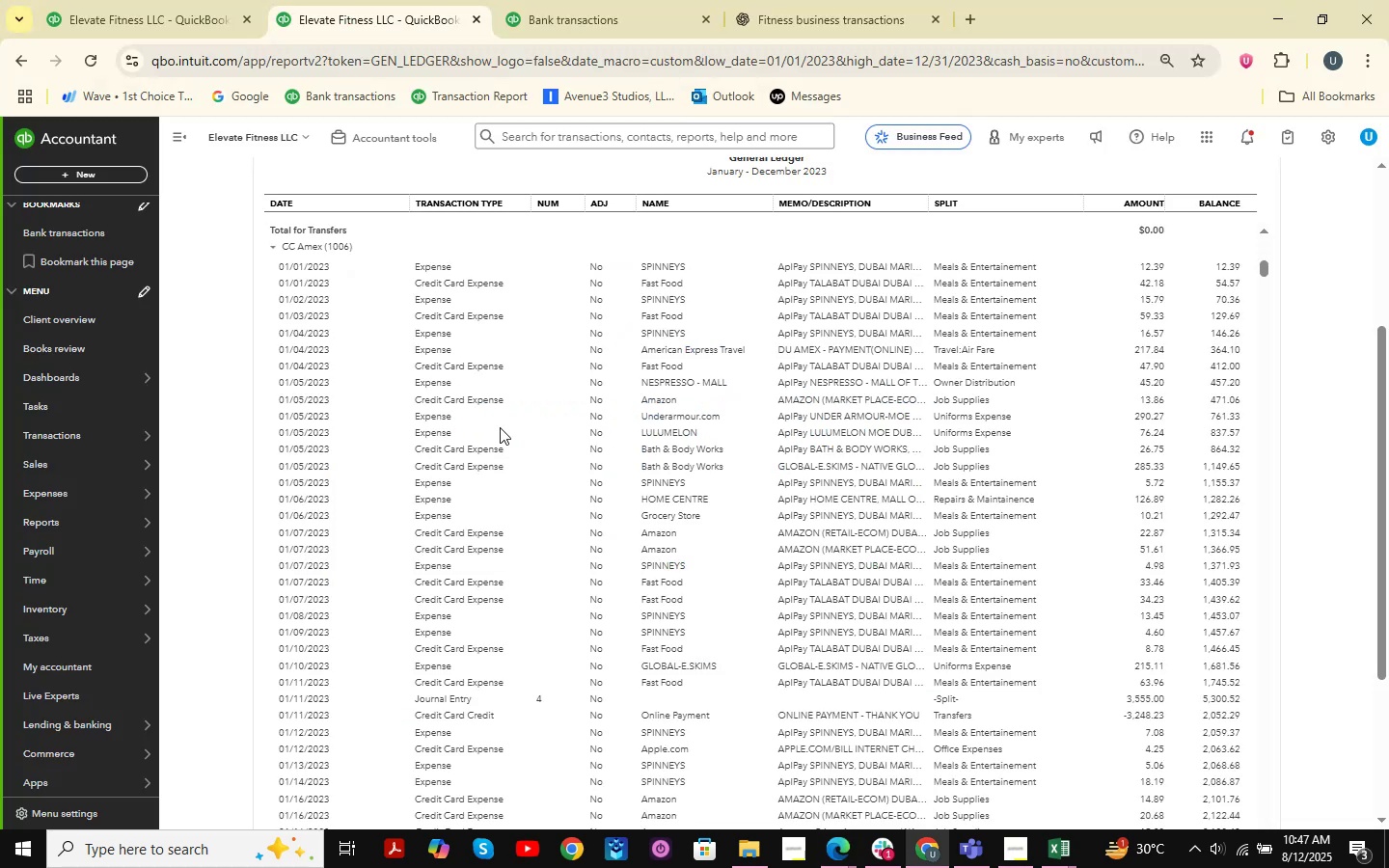 
scroll: coordinate [573, 418], scroll_direction: down, amount: 35.0
 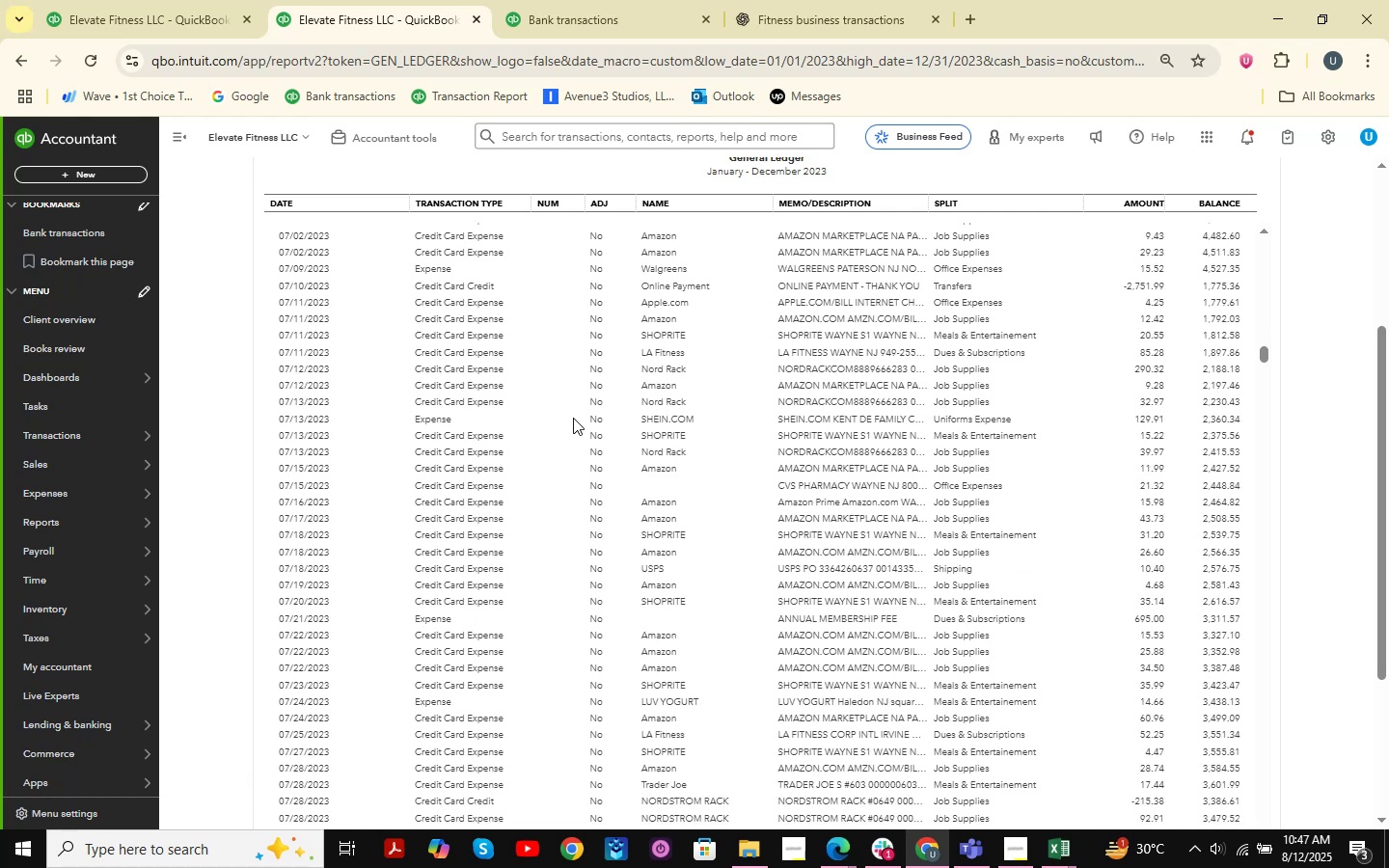 
scroll: coordinate [573, 418], scroll_direction: down, amount: 7.0
 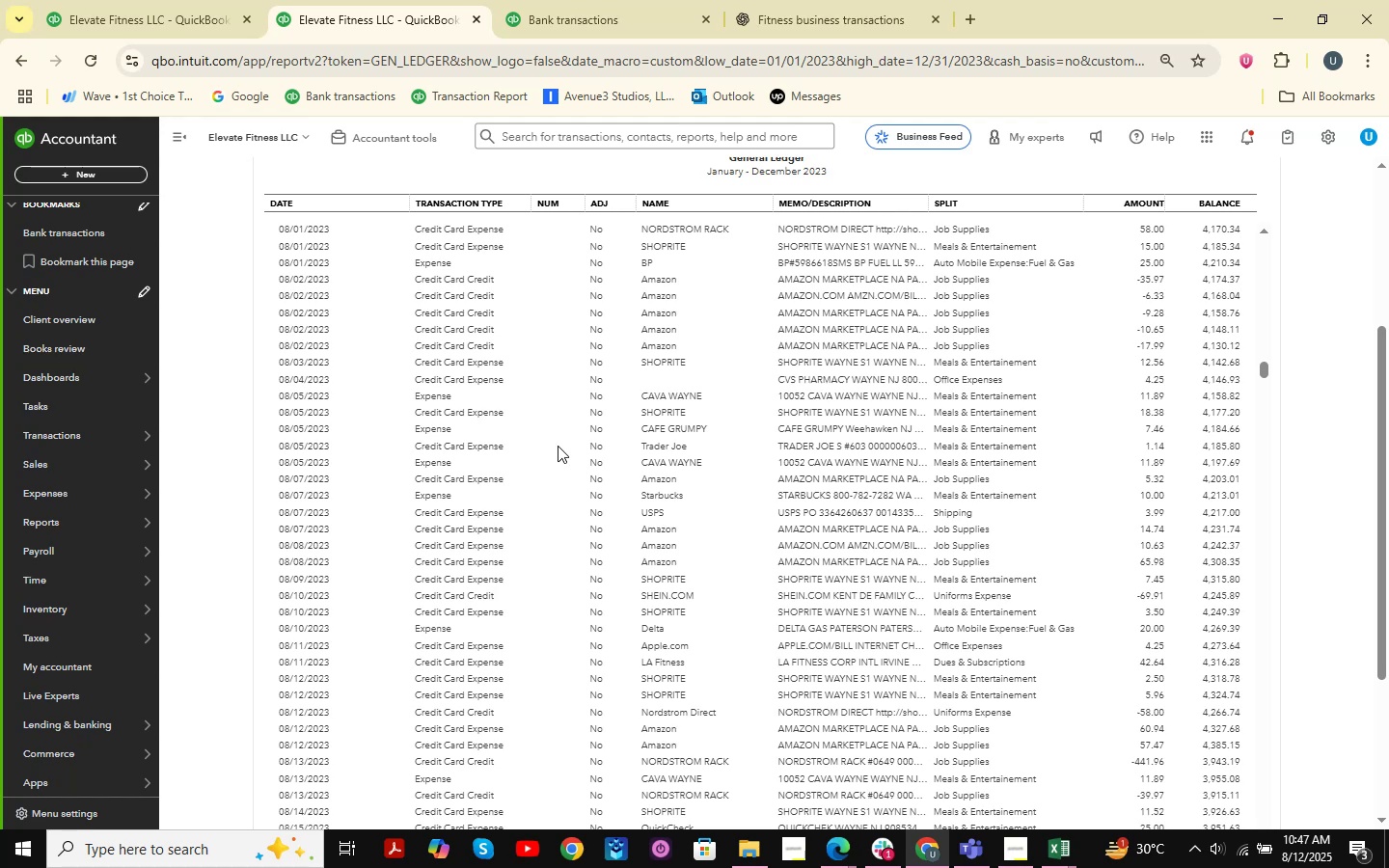 
wait(5.69)
 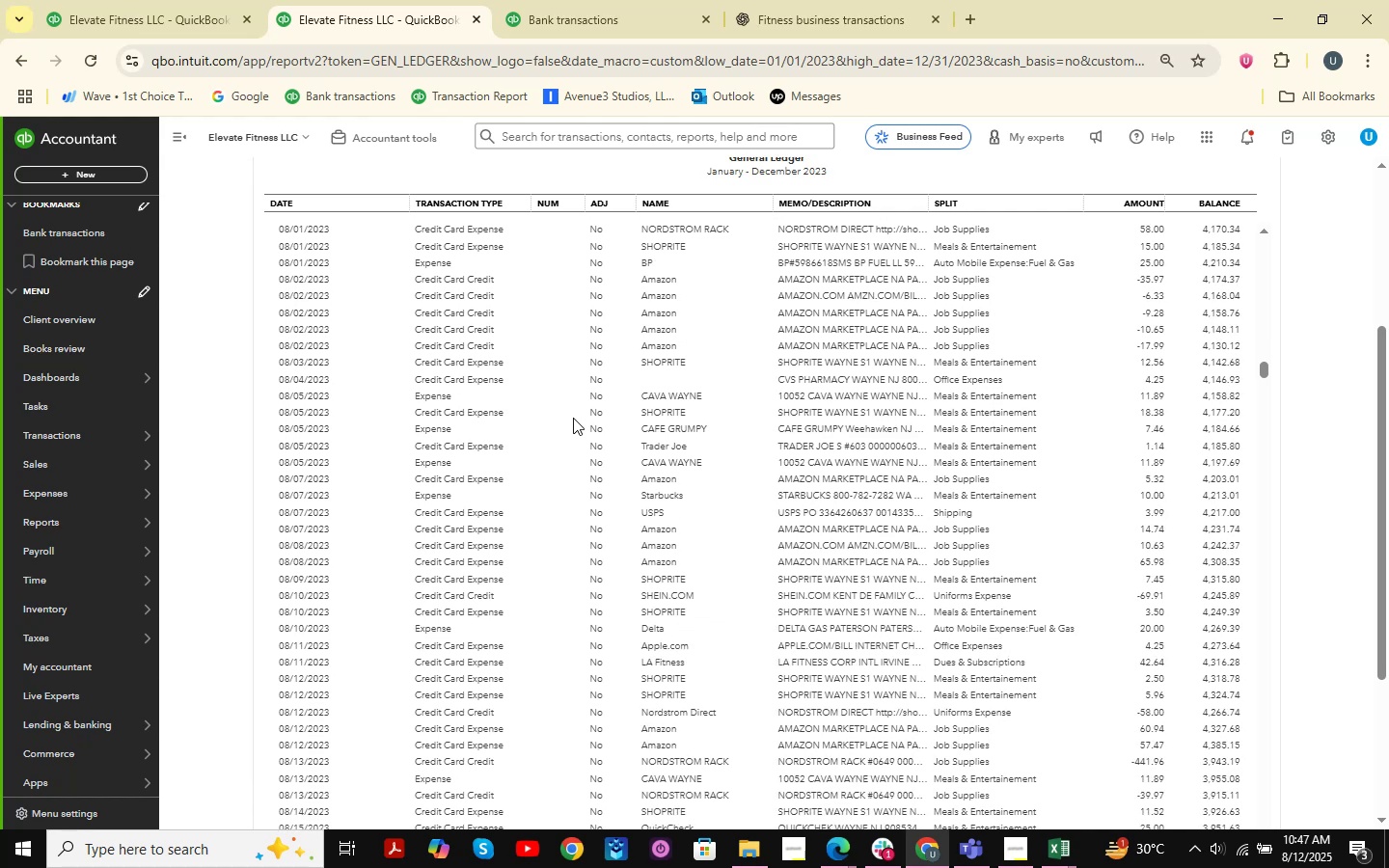 
scroll: coordinate [539, 448], scroll_direction: down, amount: 11.0
 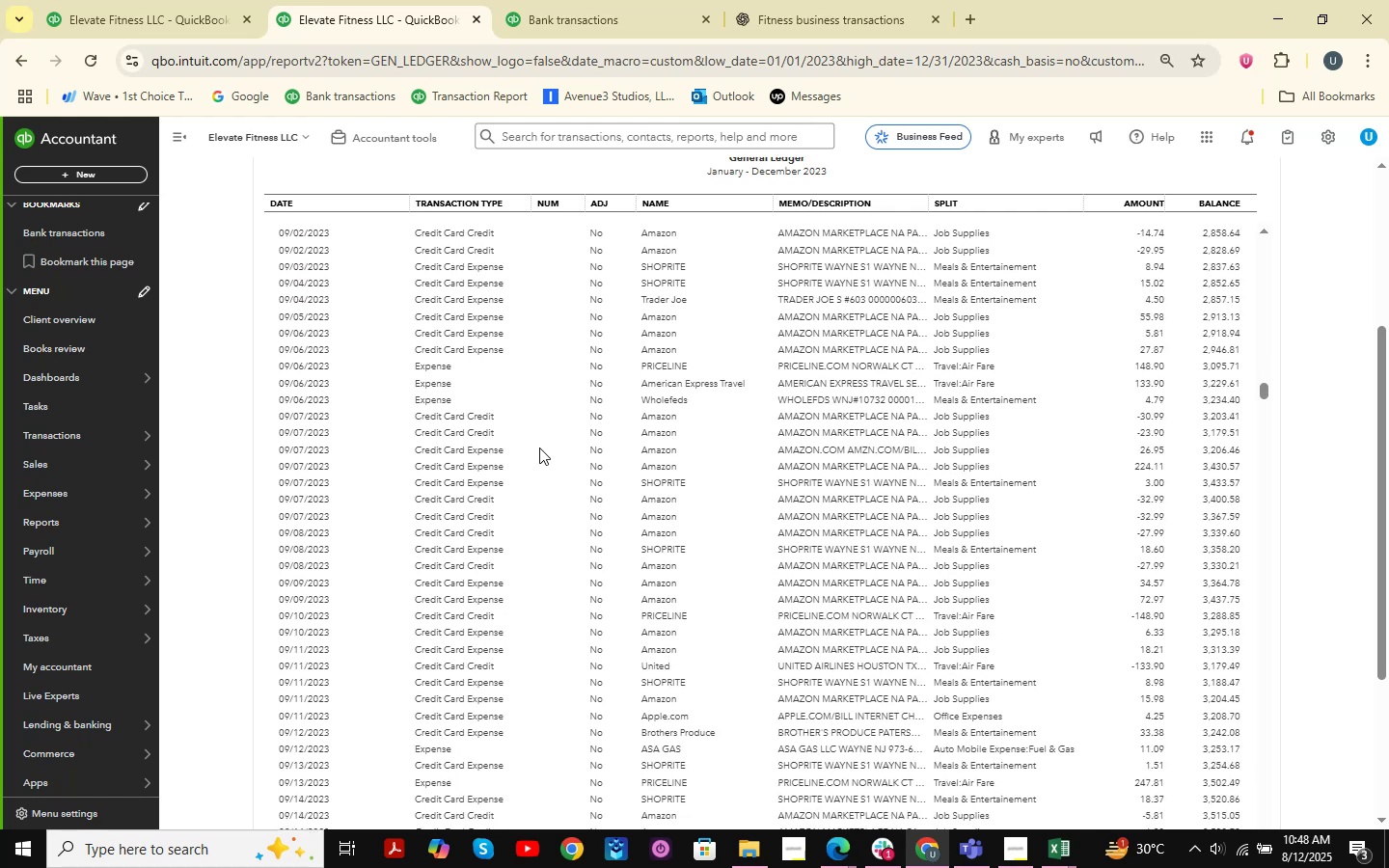 
scroll: coordinate [539, 448], scroll_direction: down, amount: 3.0
 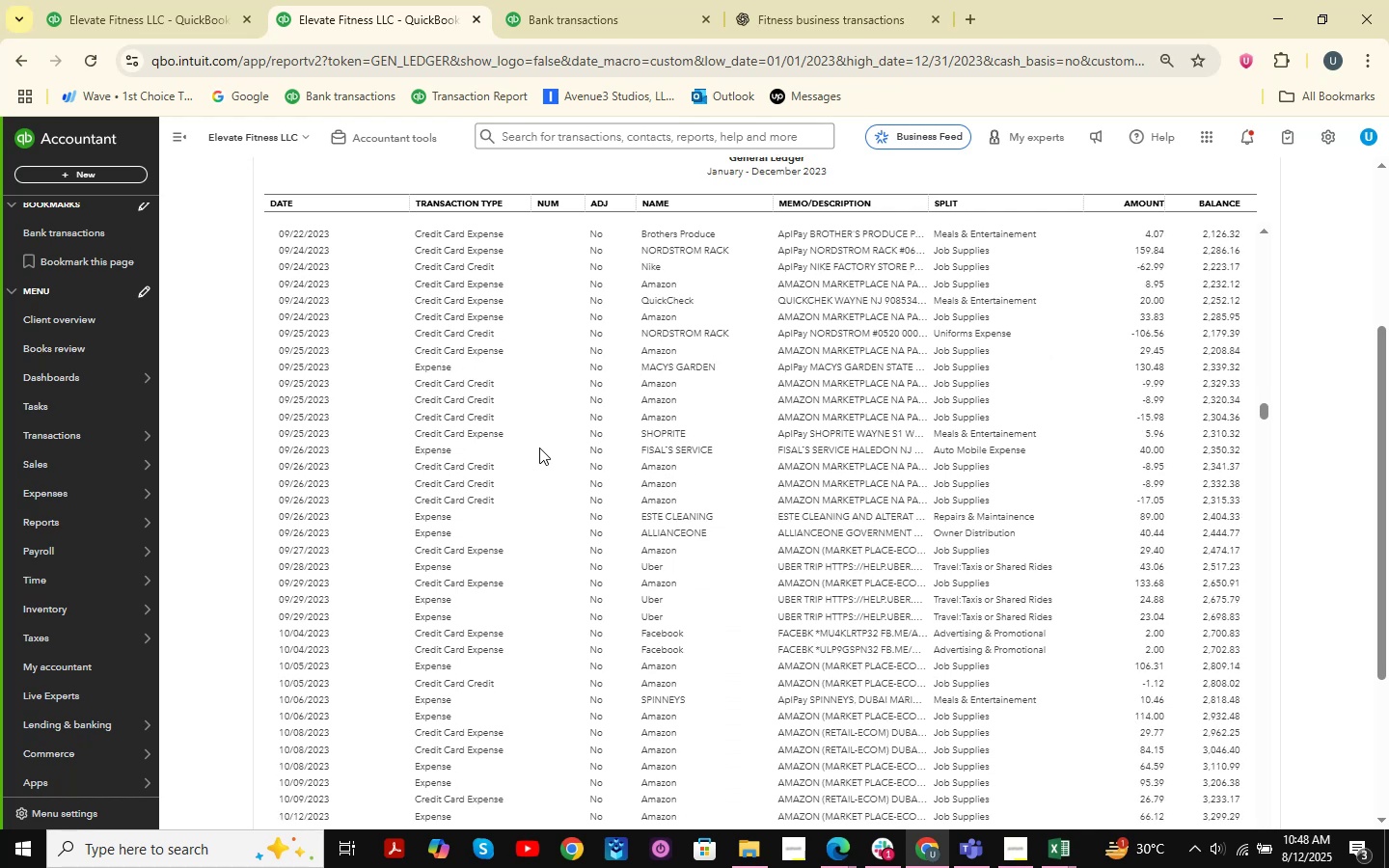 
wait(5.52)
 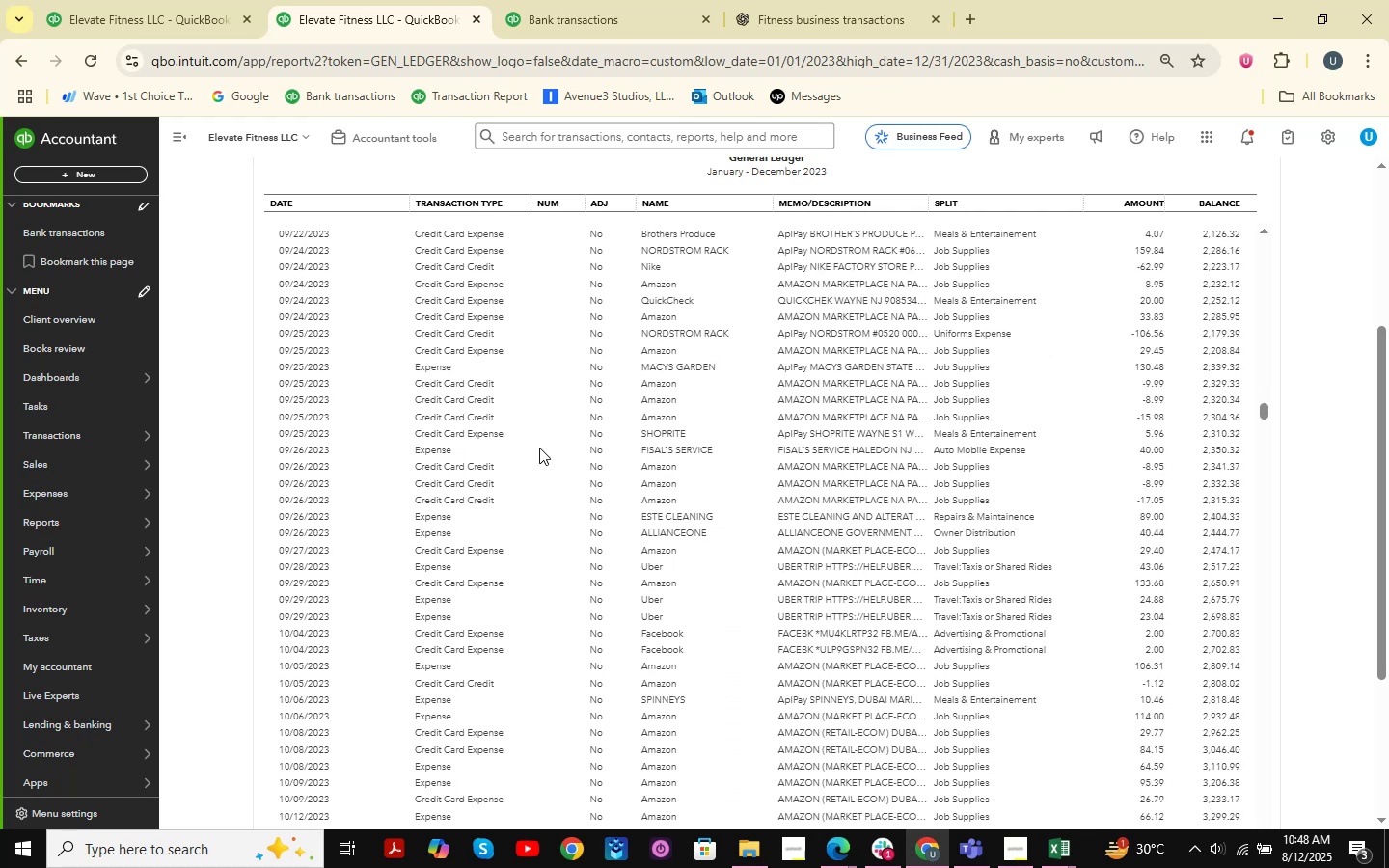 
scroll: coordinate [539, 448], scroll_direction: down, amount: 6.0
 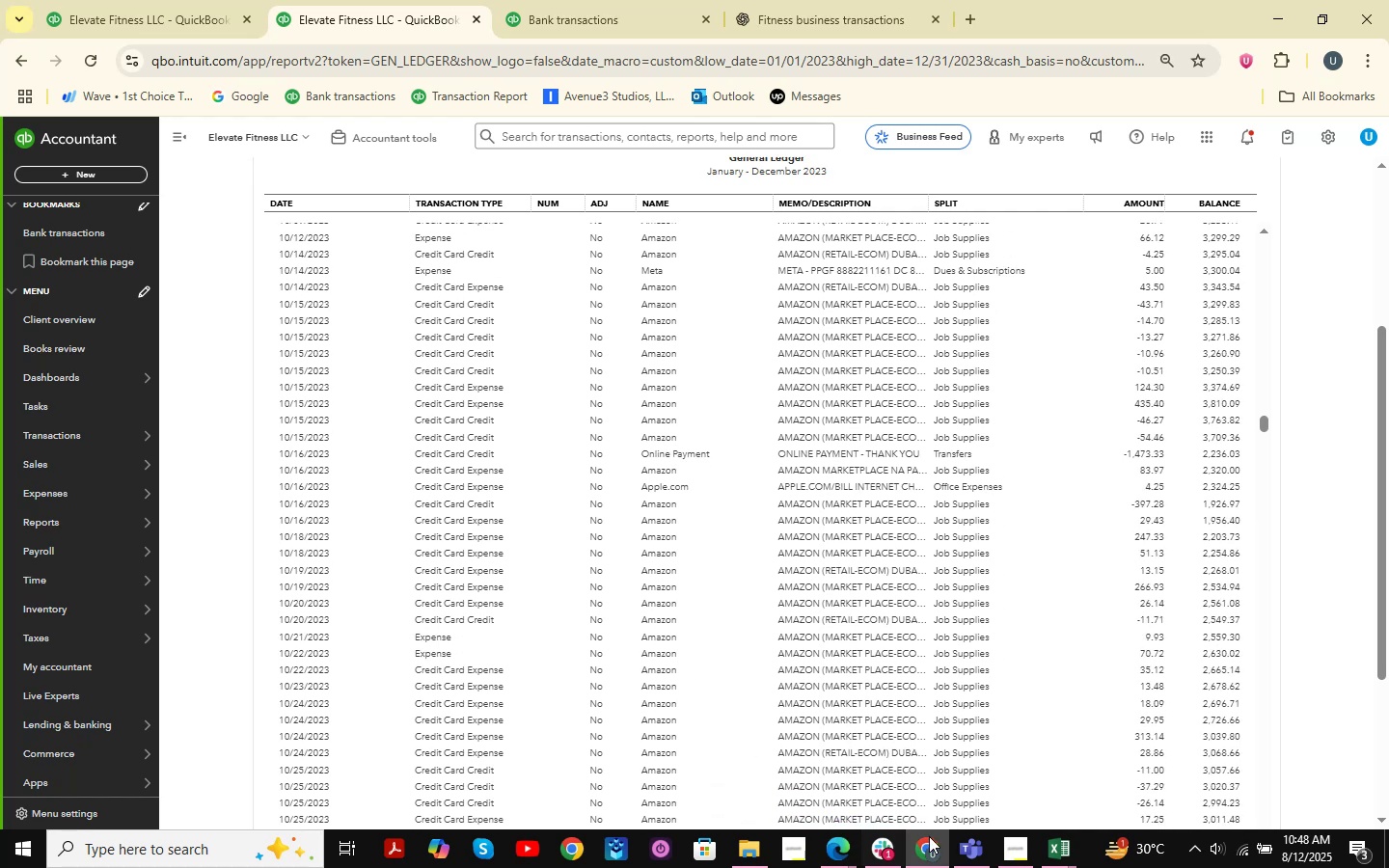 
left_click([846, 847])
 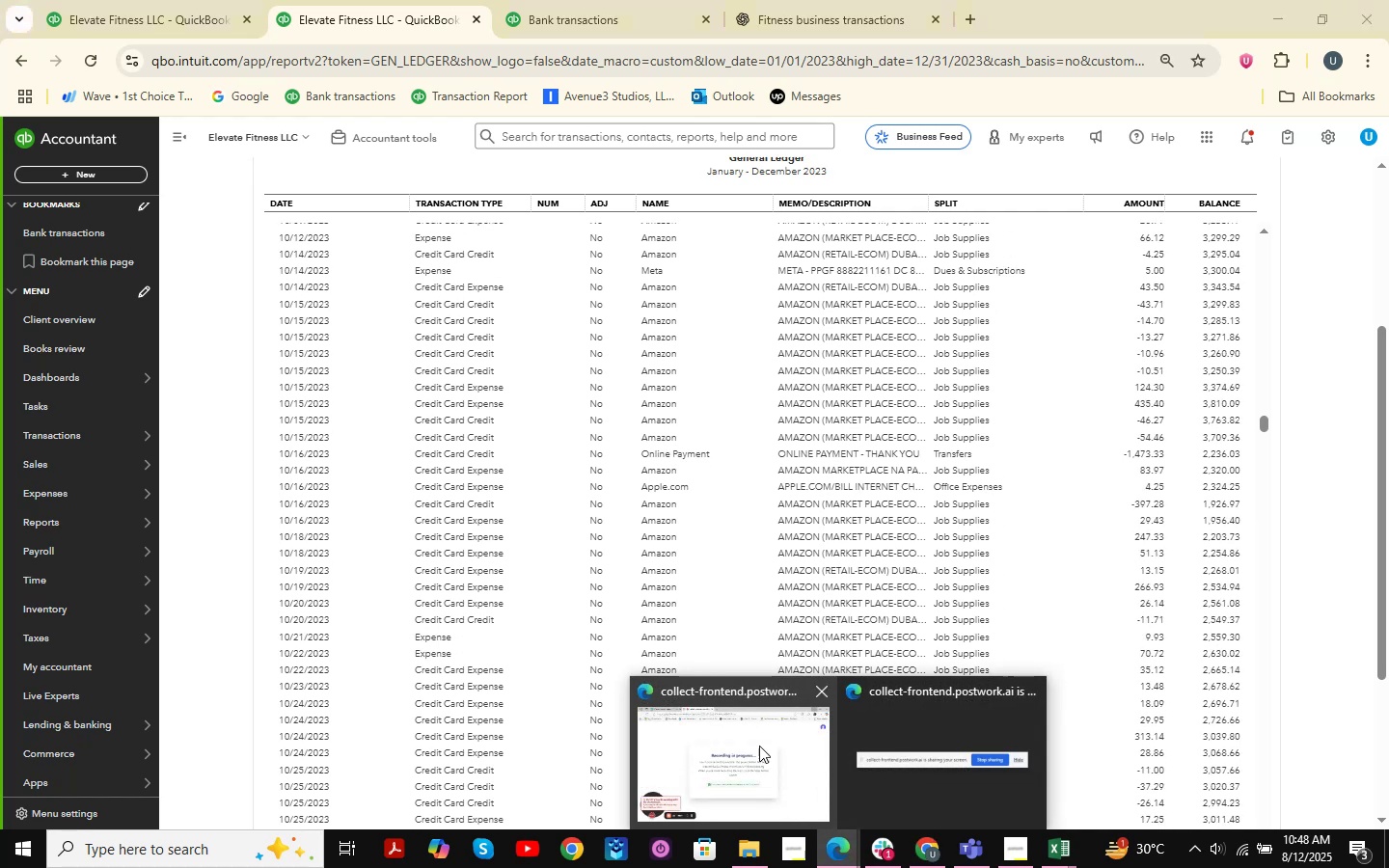 
left_click([720, 746])
 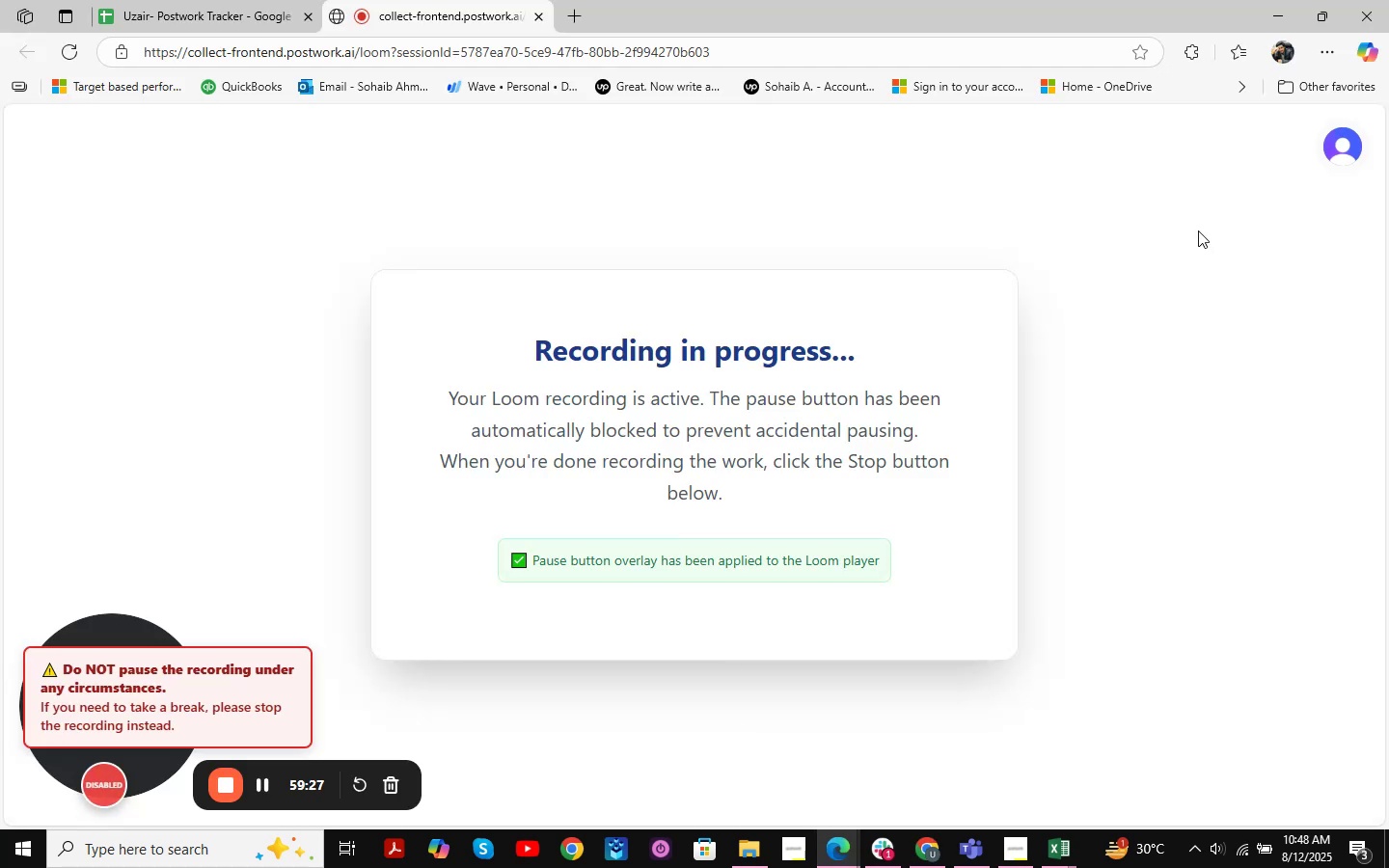 
left_click([1287, 0])
 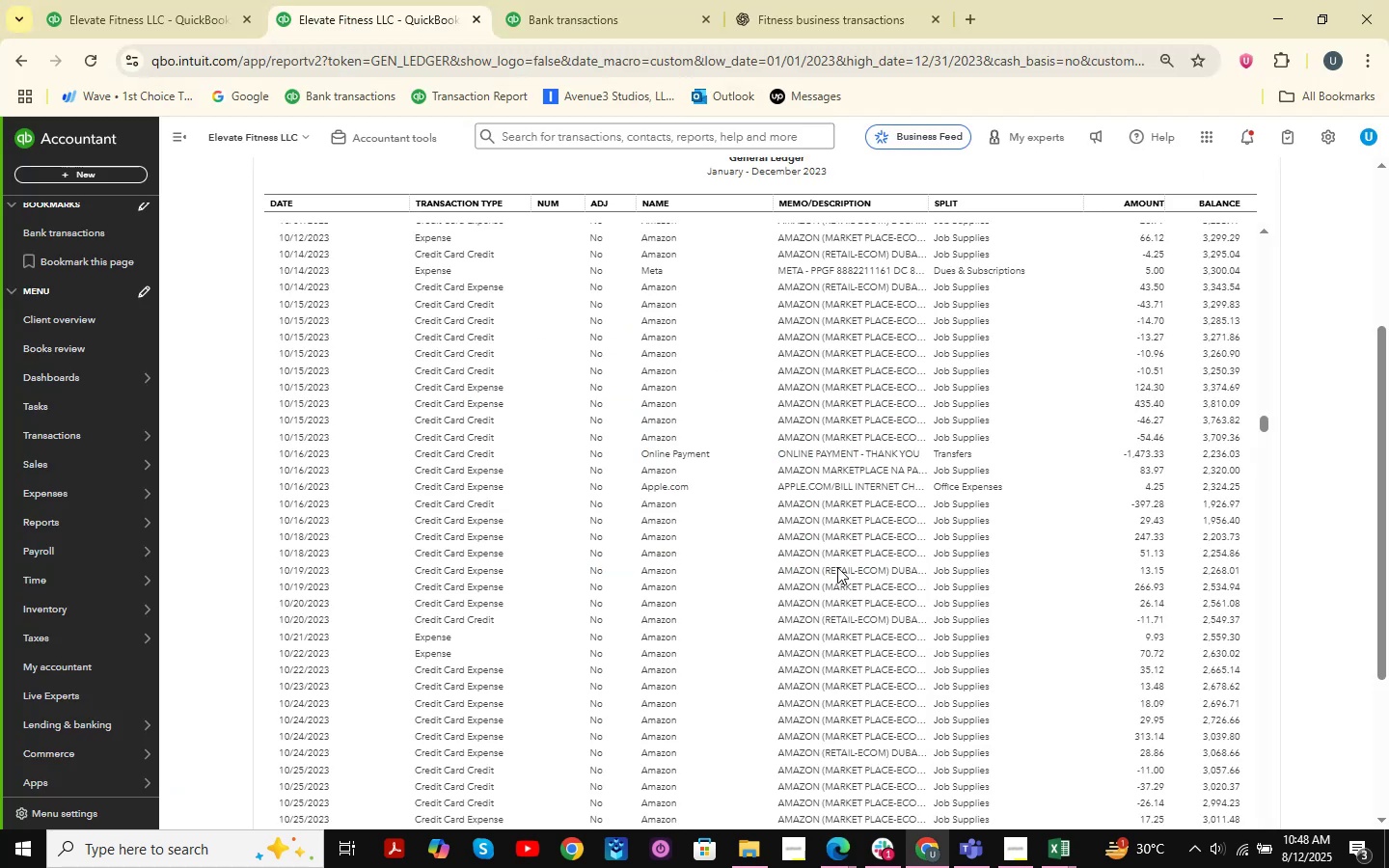 
scroll: coordinate [761, 426], scroll_direction: down, amount: 5.0
 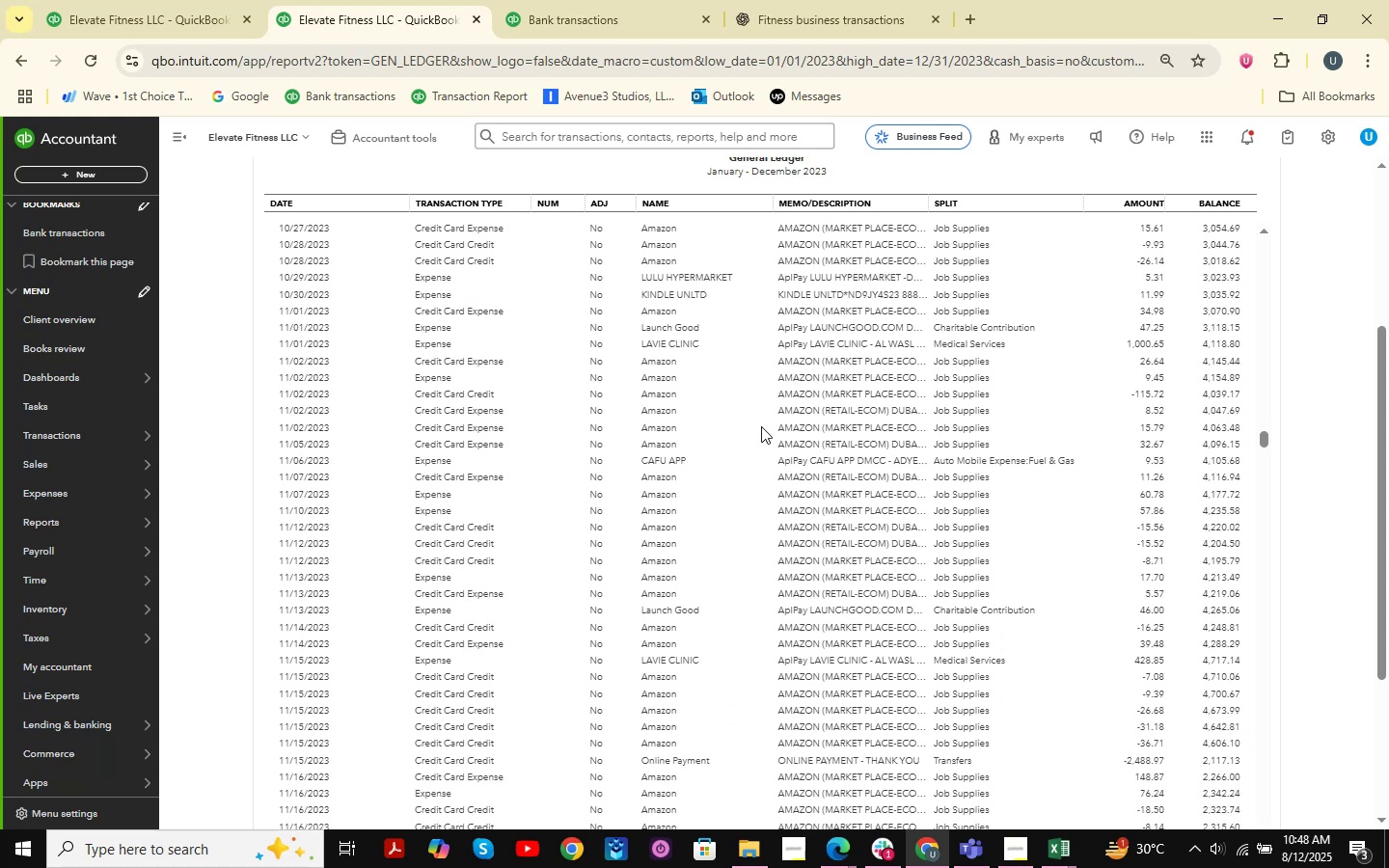 
scroll: coordinate [761, 426], scroll_direction: down, amount: 6.0
 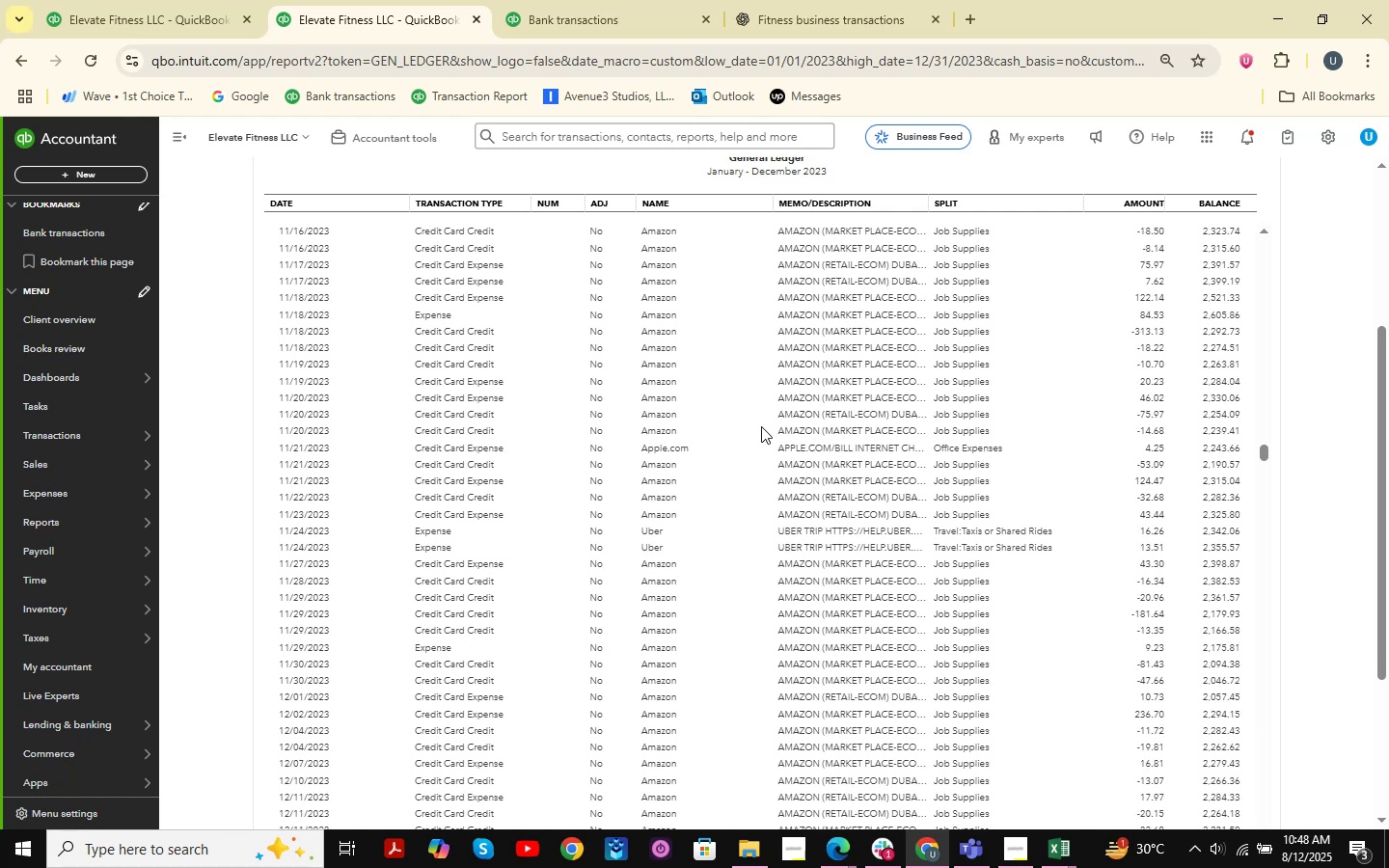 
scroll: coordinate [761, 426], scroll_direction: down, amount: 2.0
 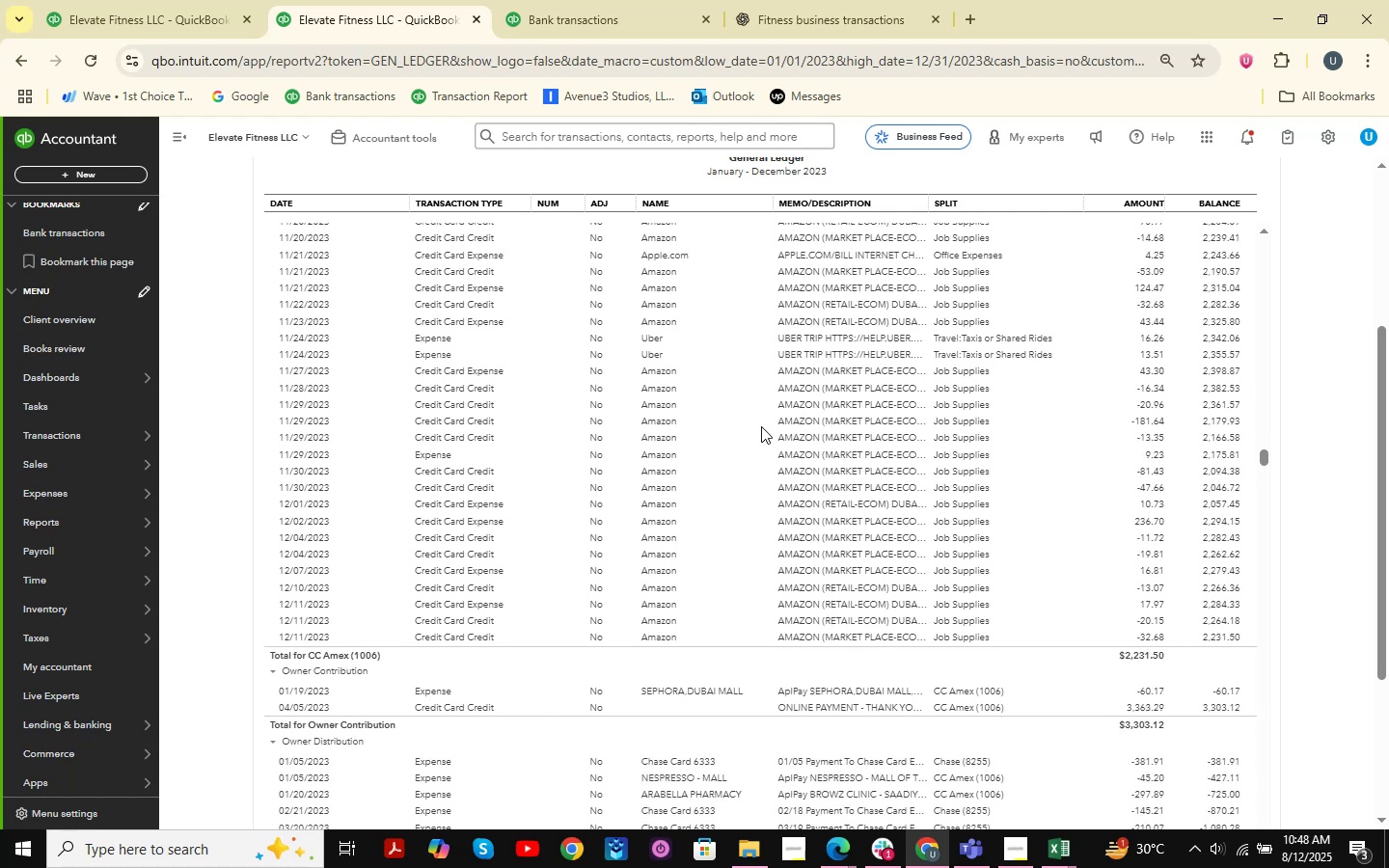 